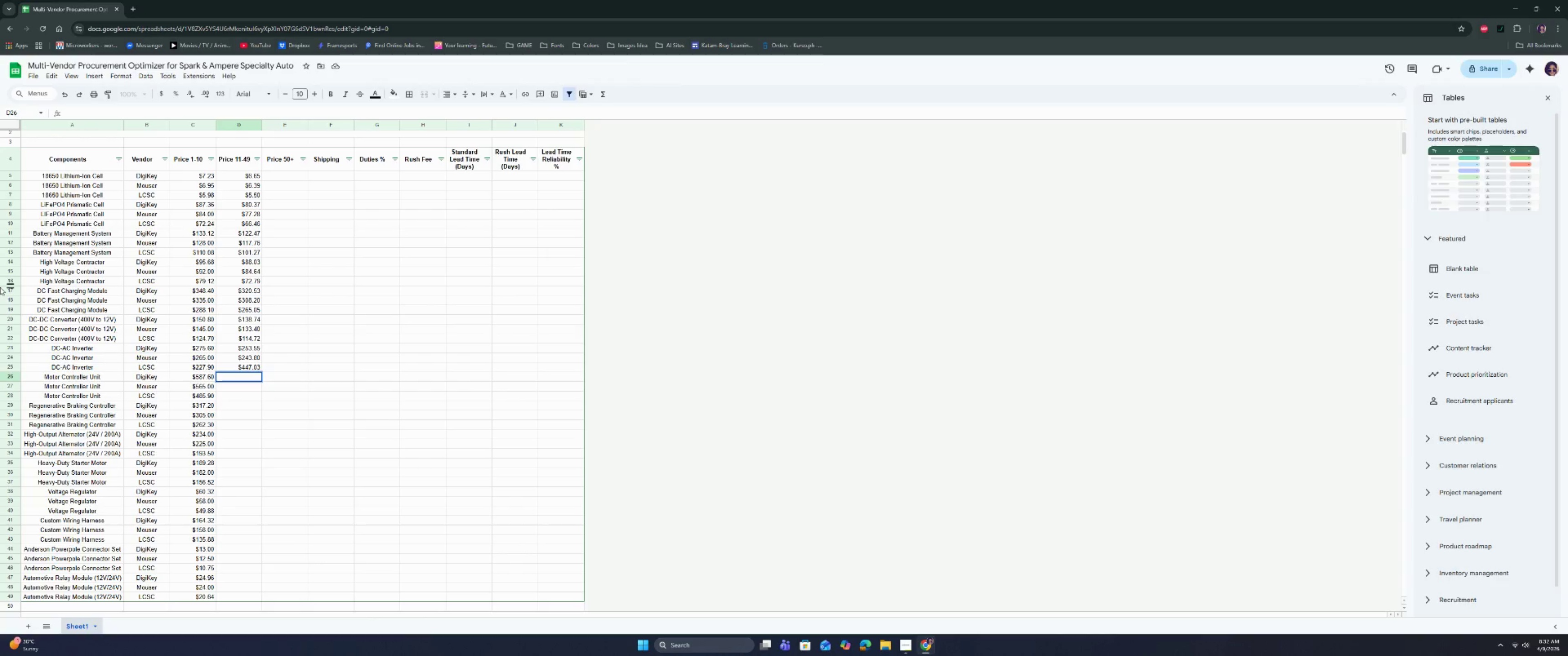 
key(Backspace)
 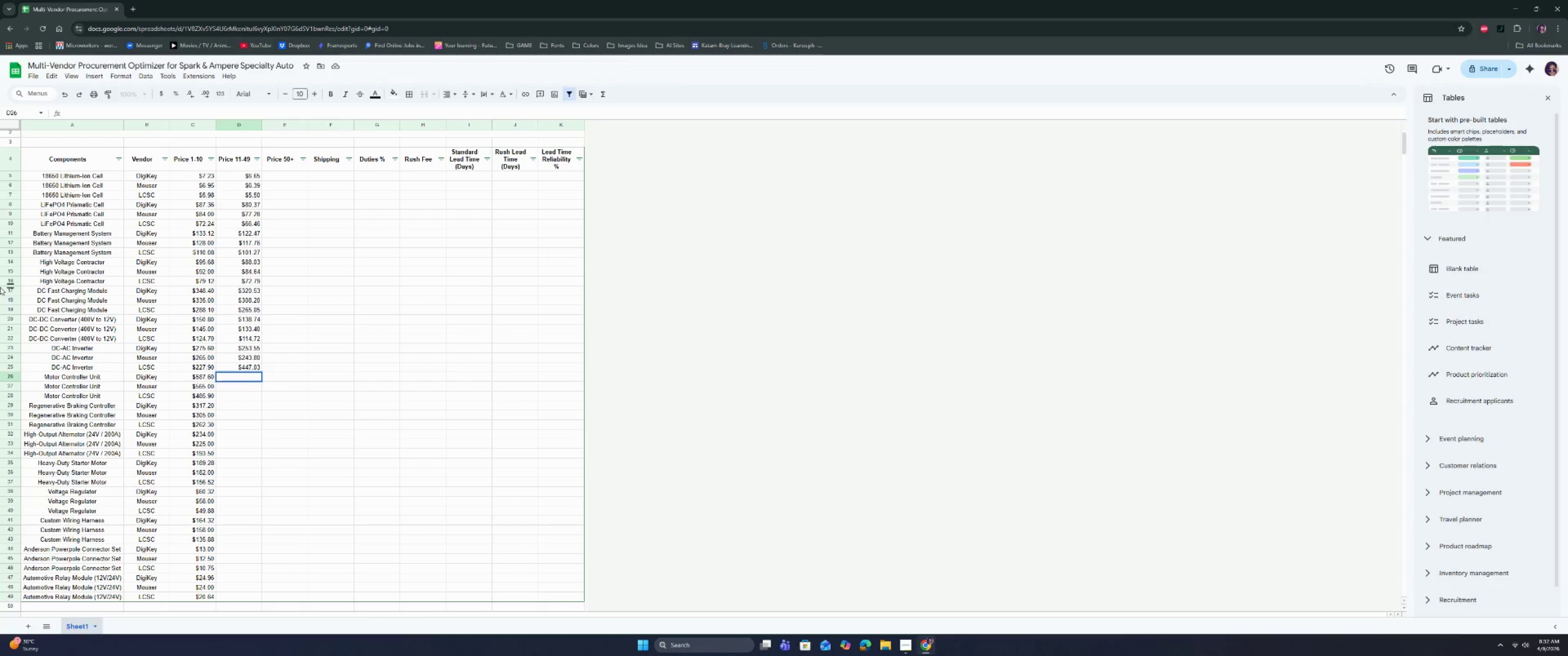 
key(Backspace)
 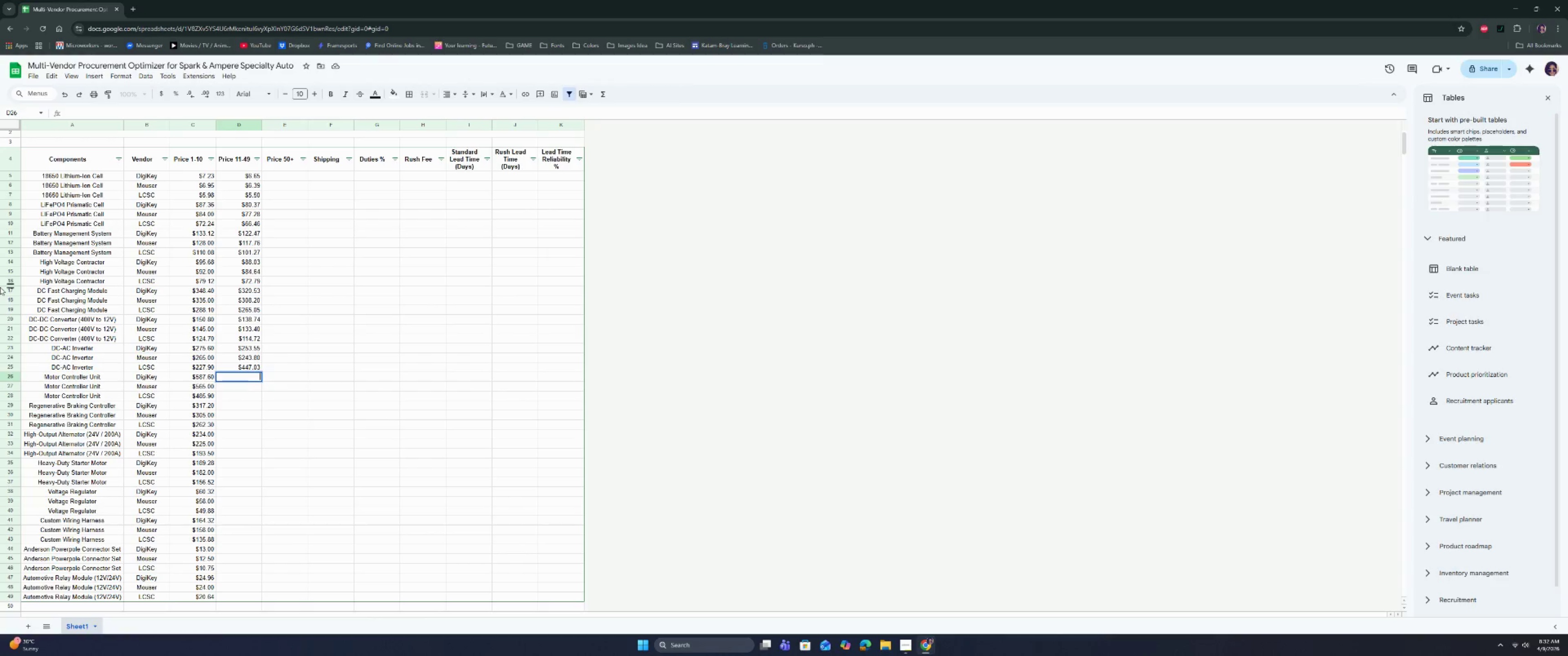 
key(Backspace)
 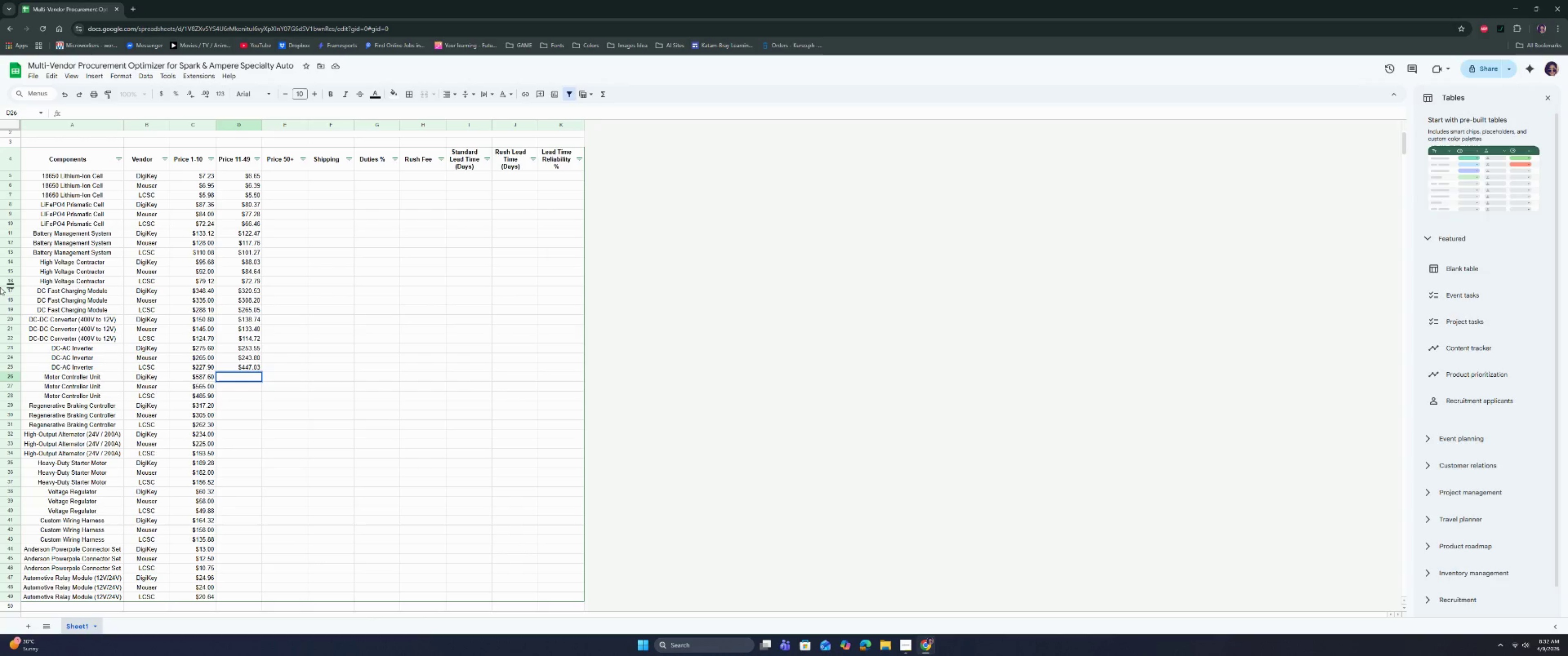 
key(Backspace)
 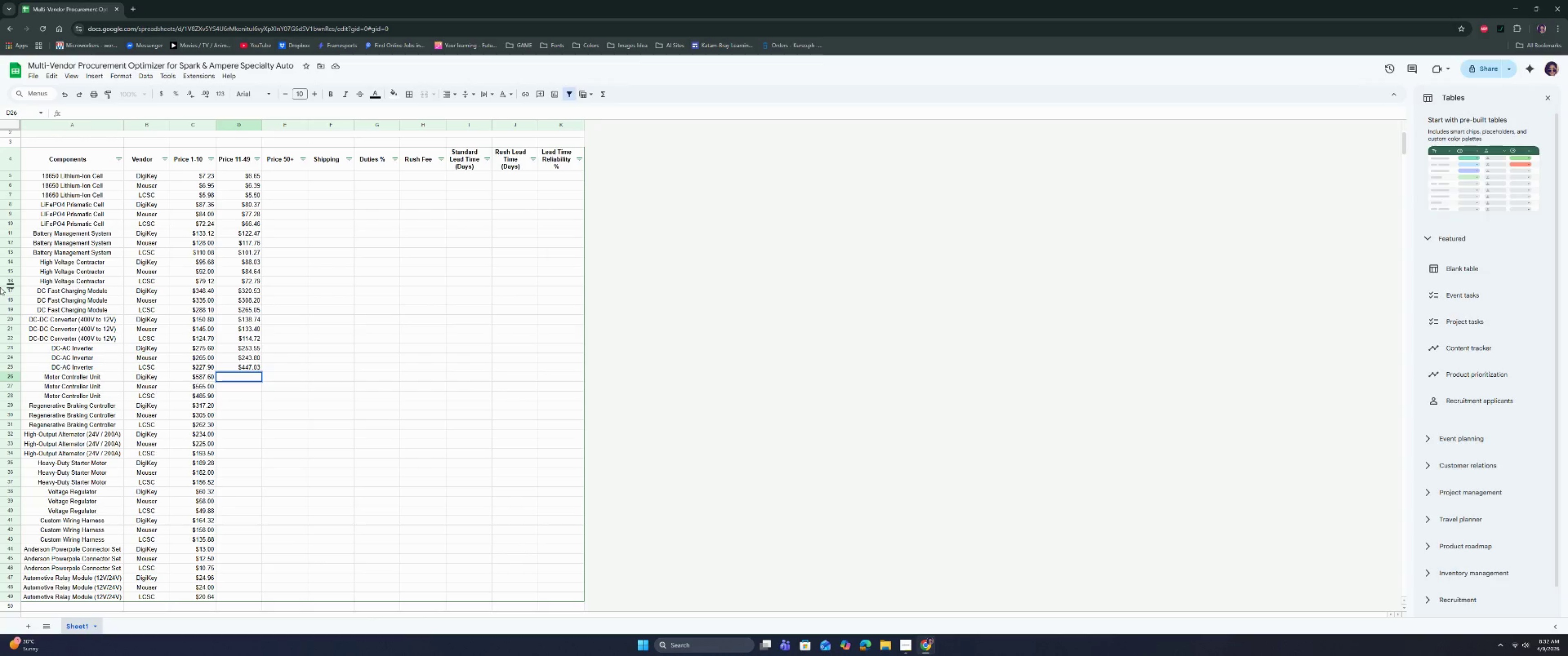 
hold_key(key=Backspace, duration=0.67)
 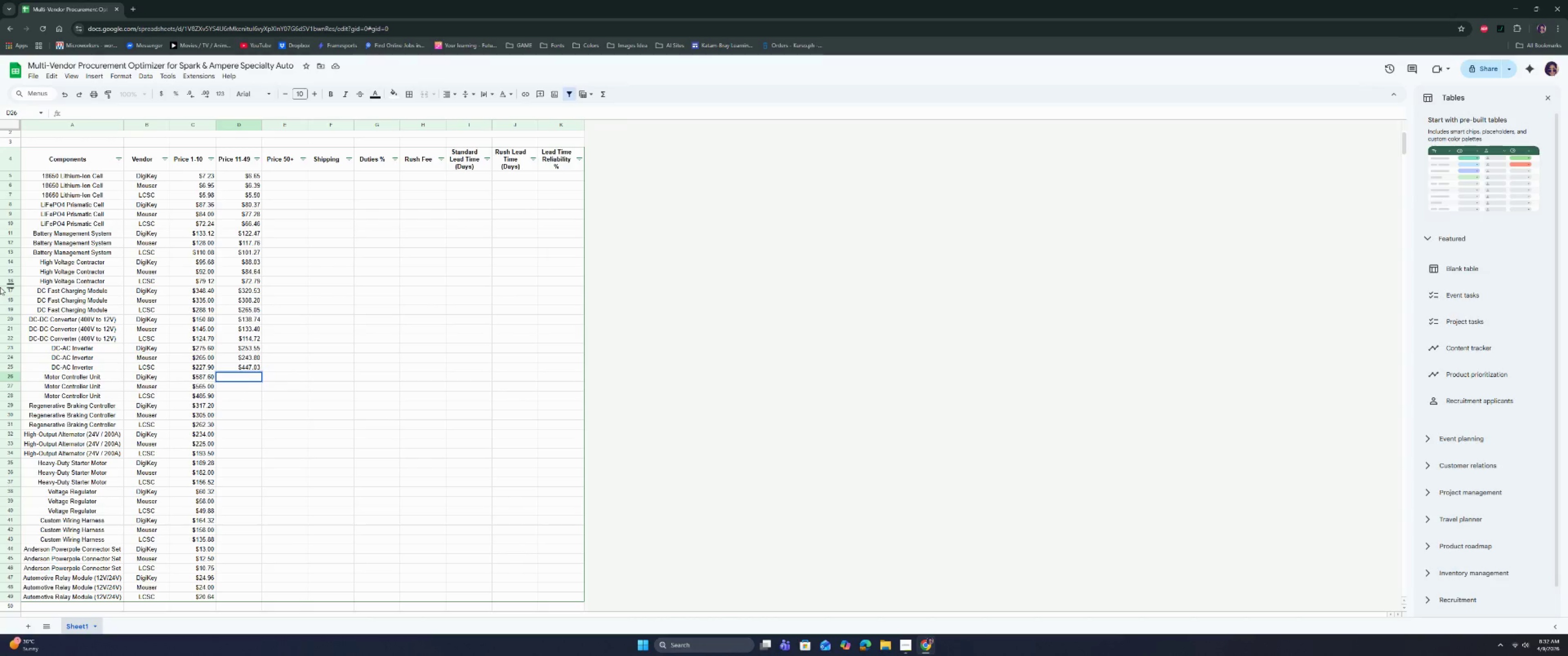 
key(ArrowUp)
 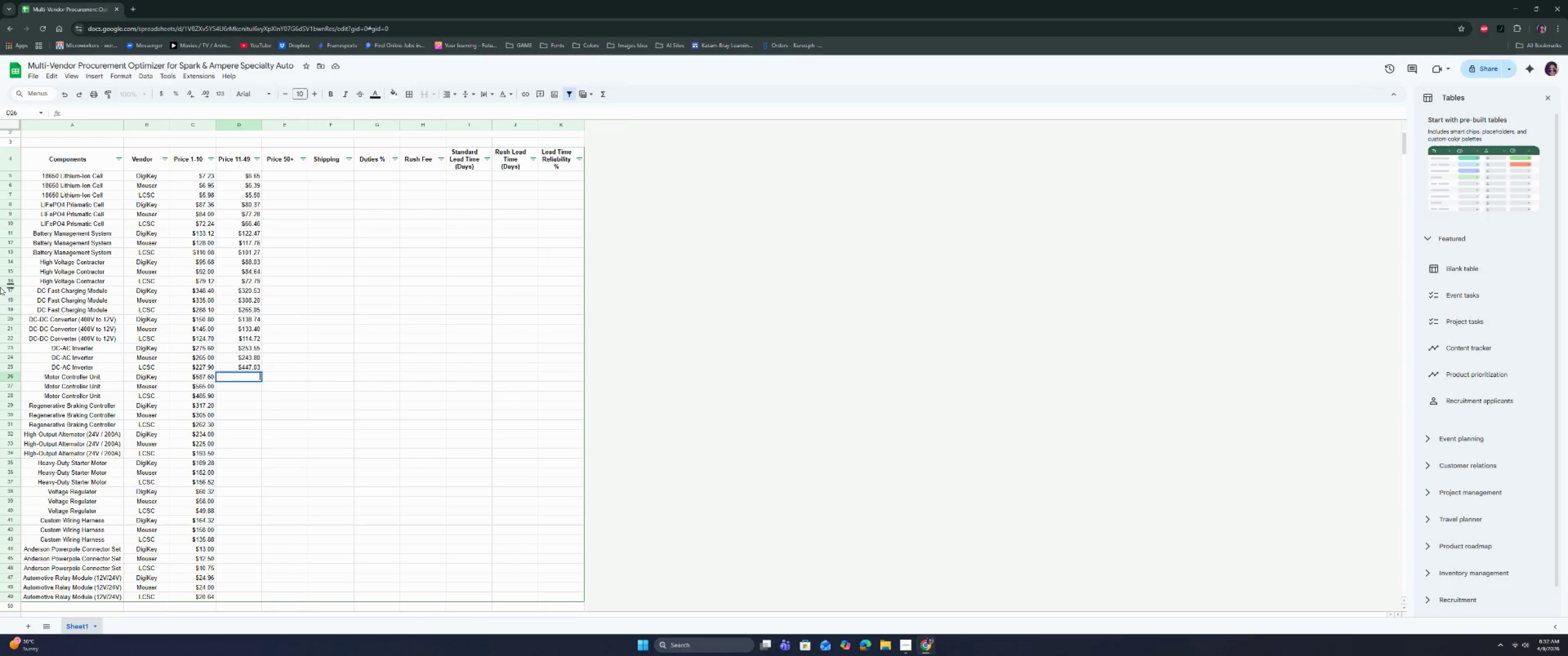 
key(ArrowUp)
 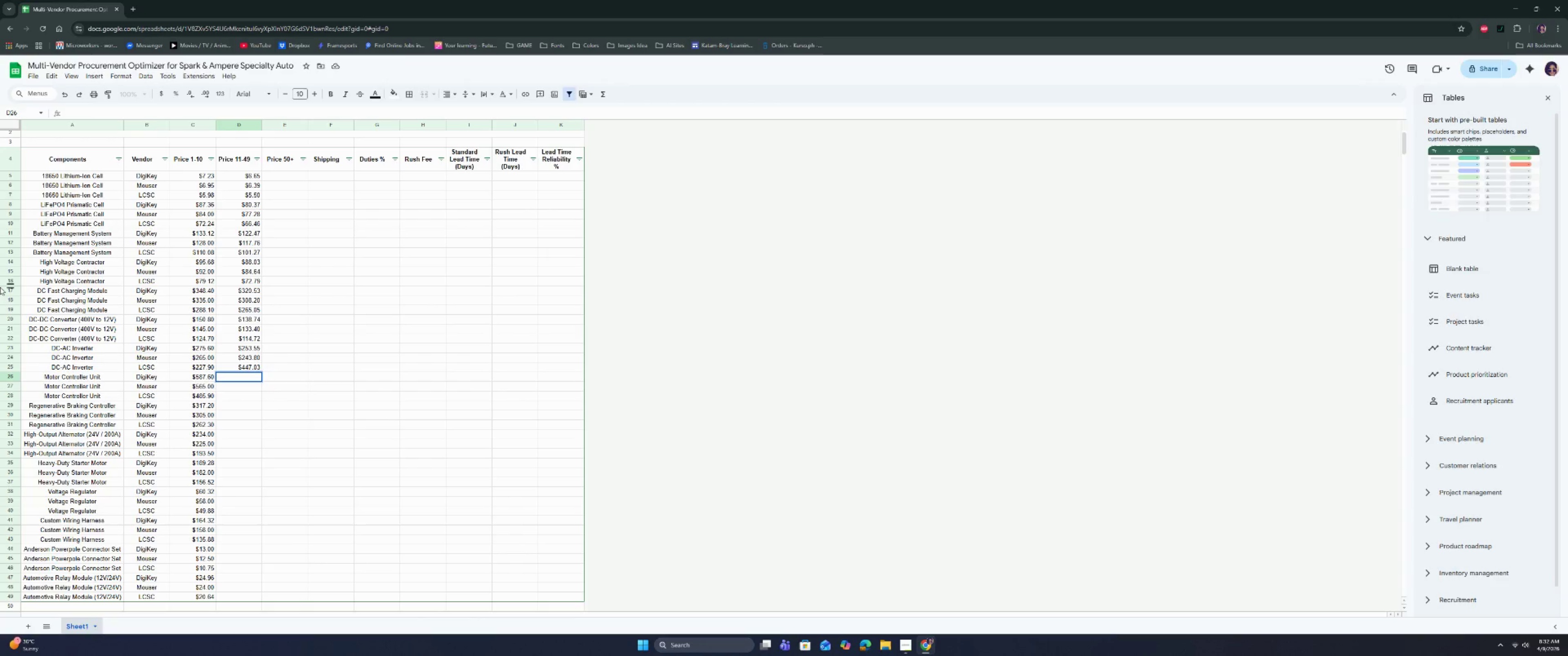 
key(Enter)
 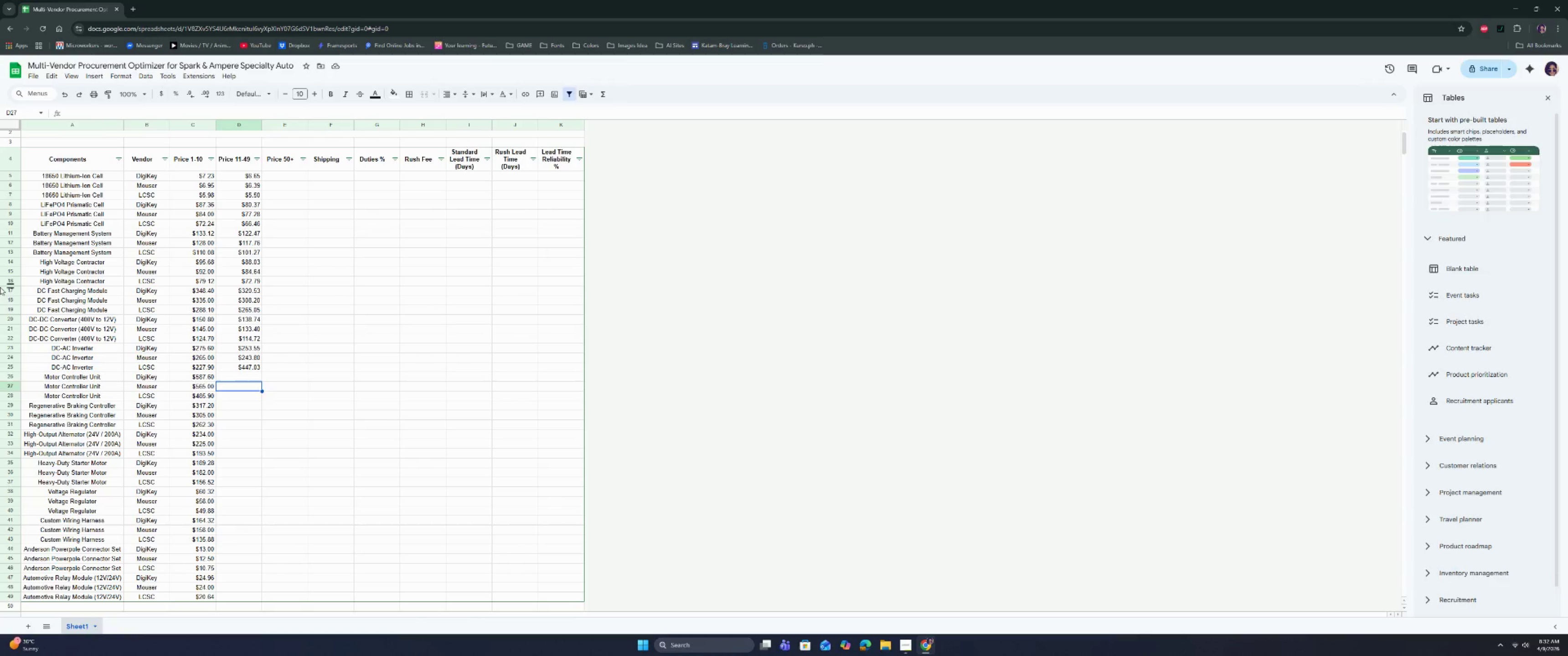 
key(ArrowUp)
 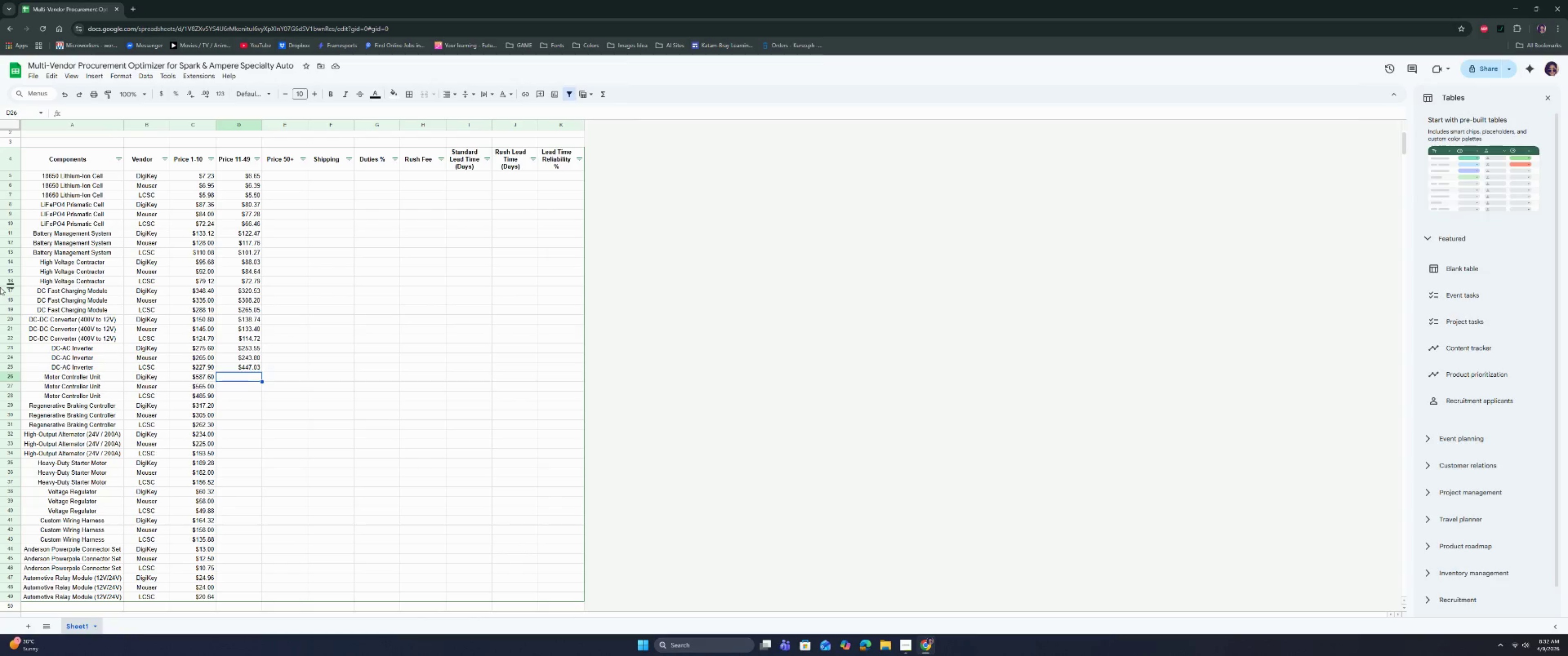 
key(ArrowUp)
 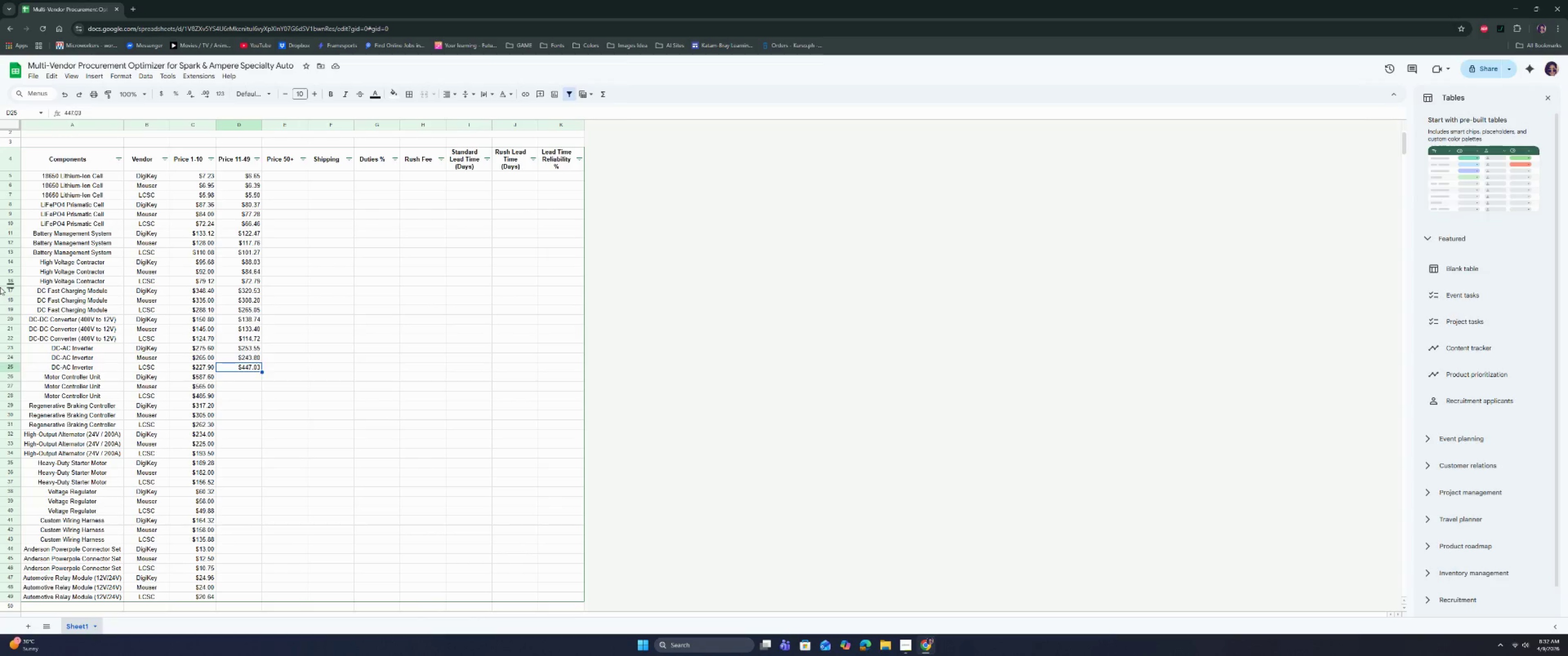 
key(ArrowUp)
 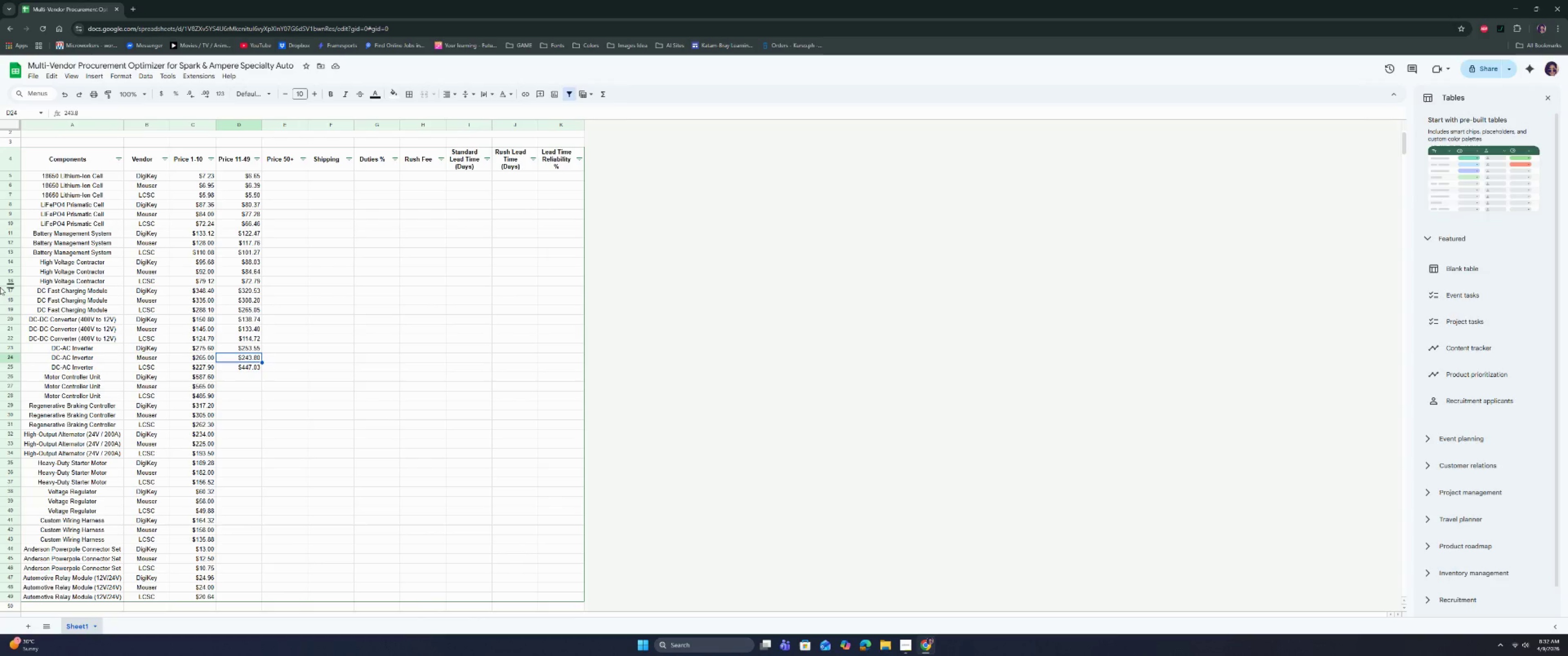 
wait(5.66)
 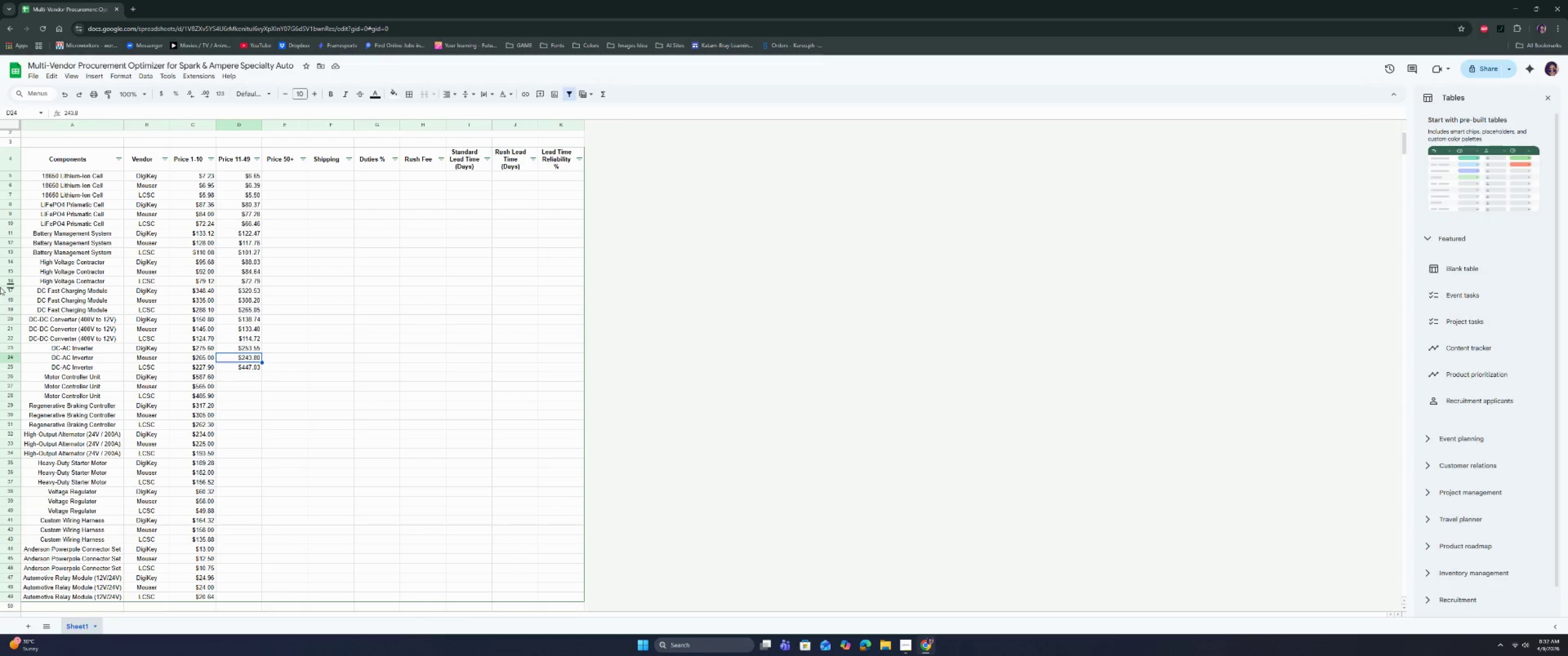 
key(ArrowDown)
 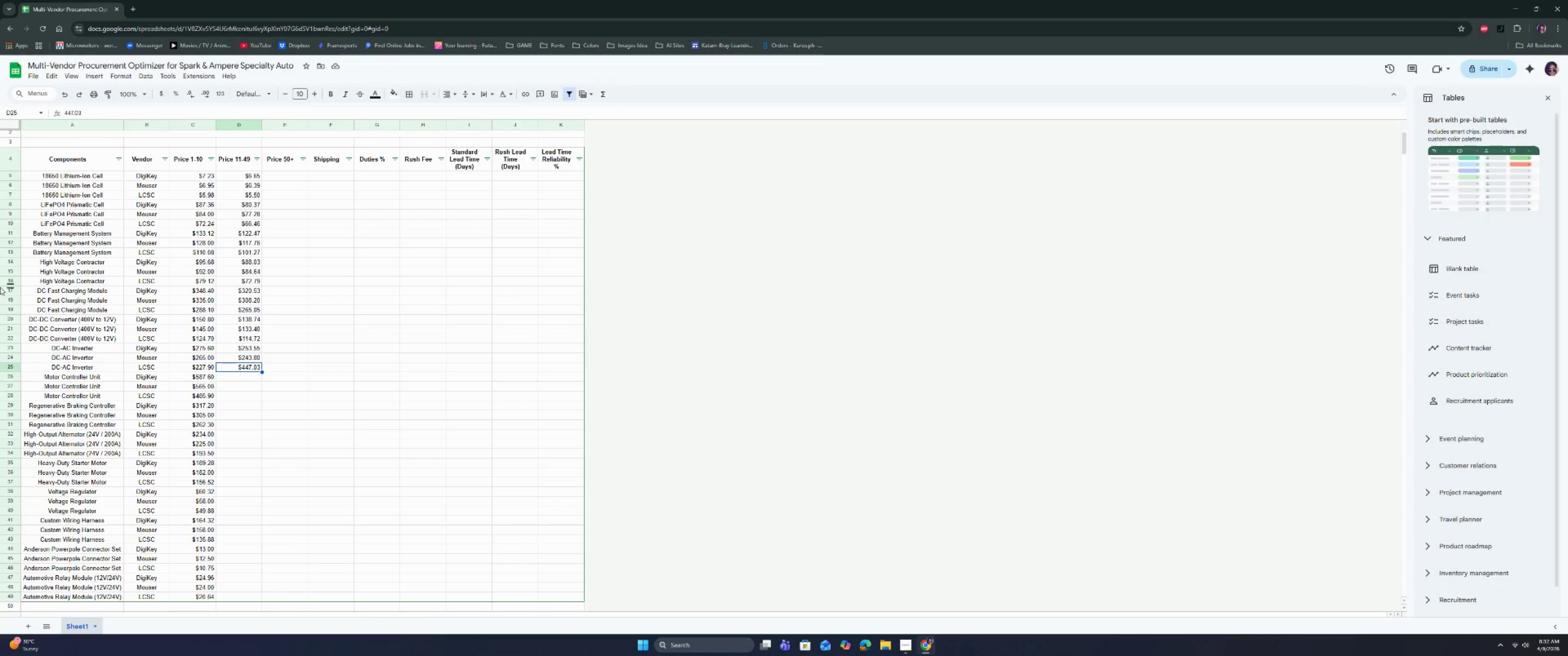 
type(209.67)
 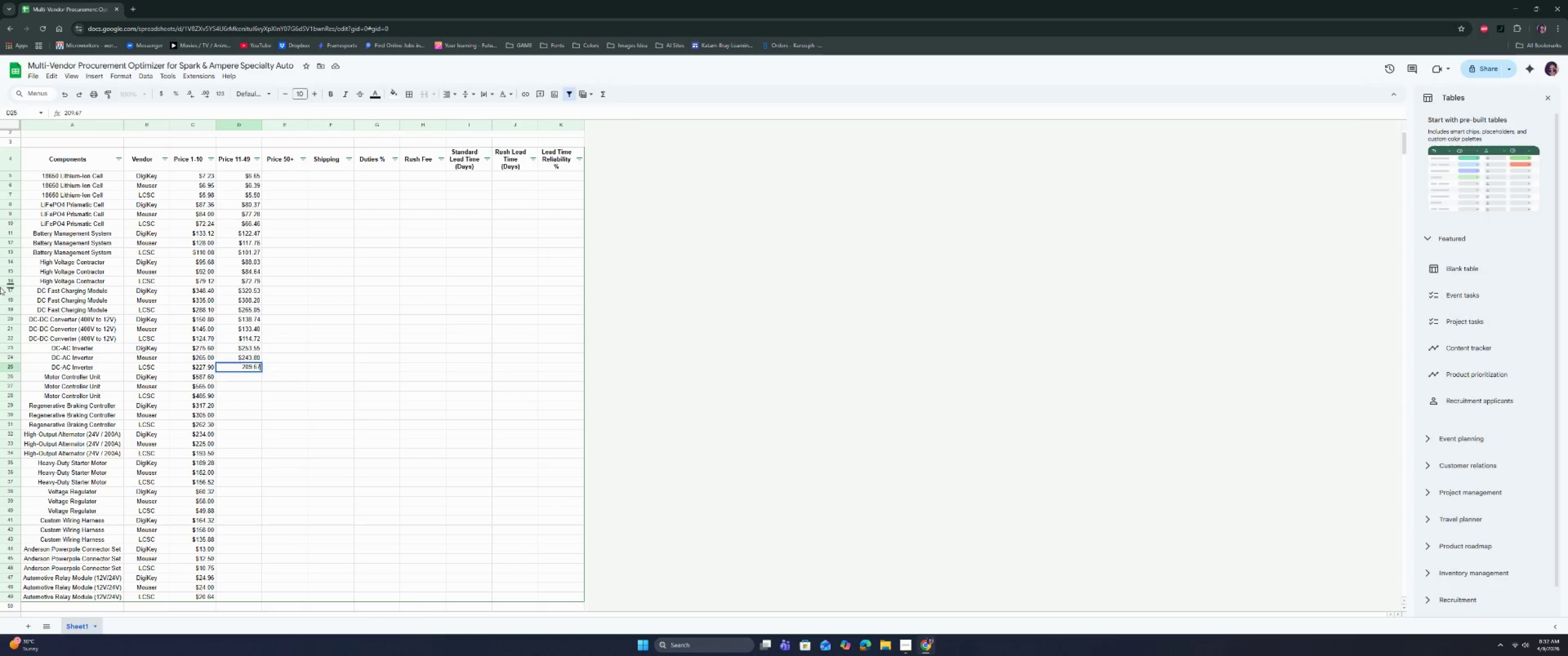 
key(Enter)
 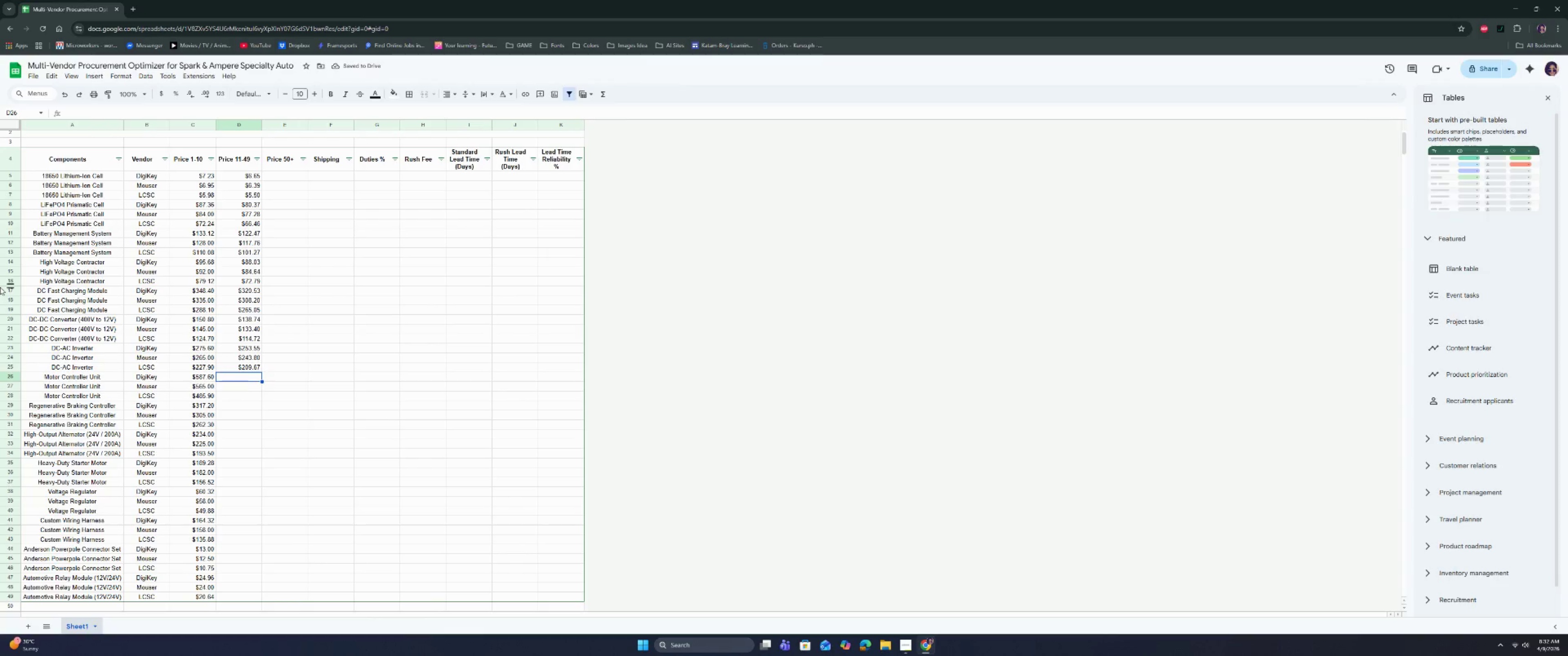 
type(540.59)
 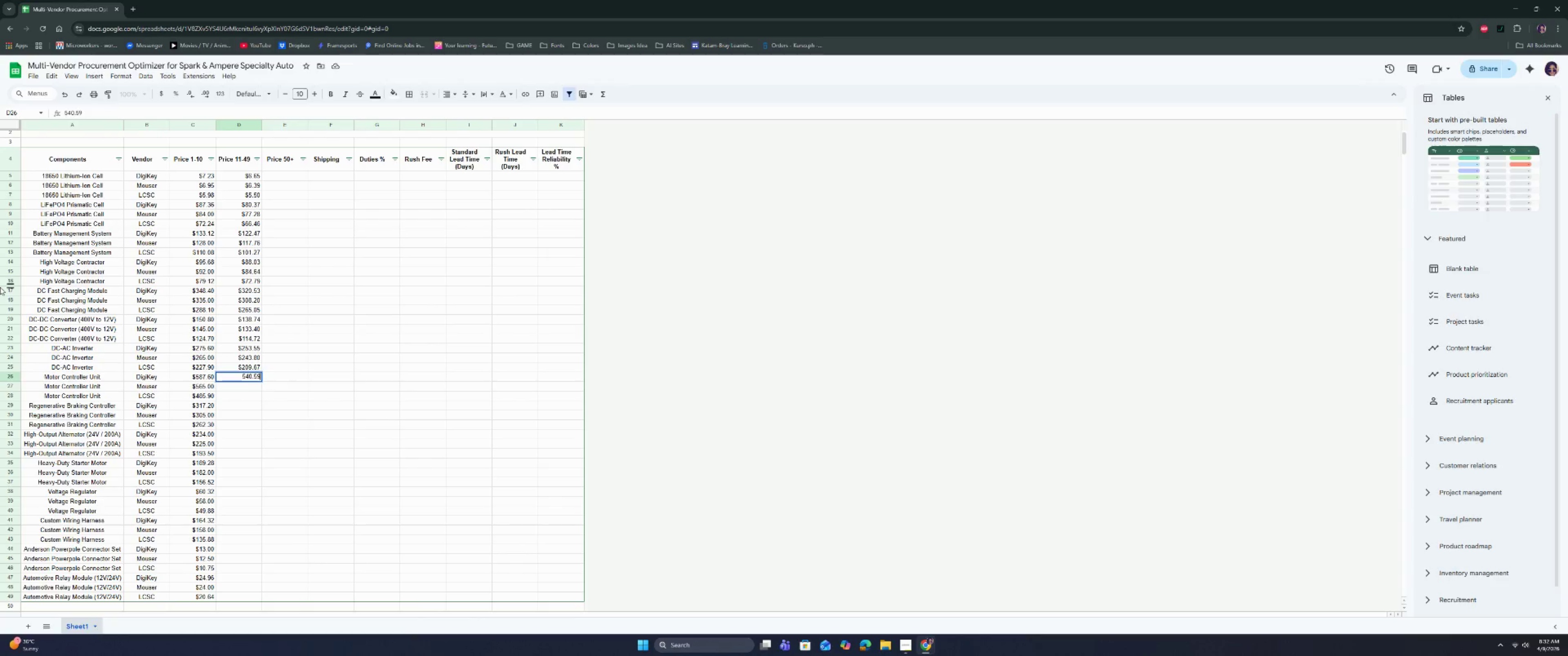 
key(Enter)
 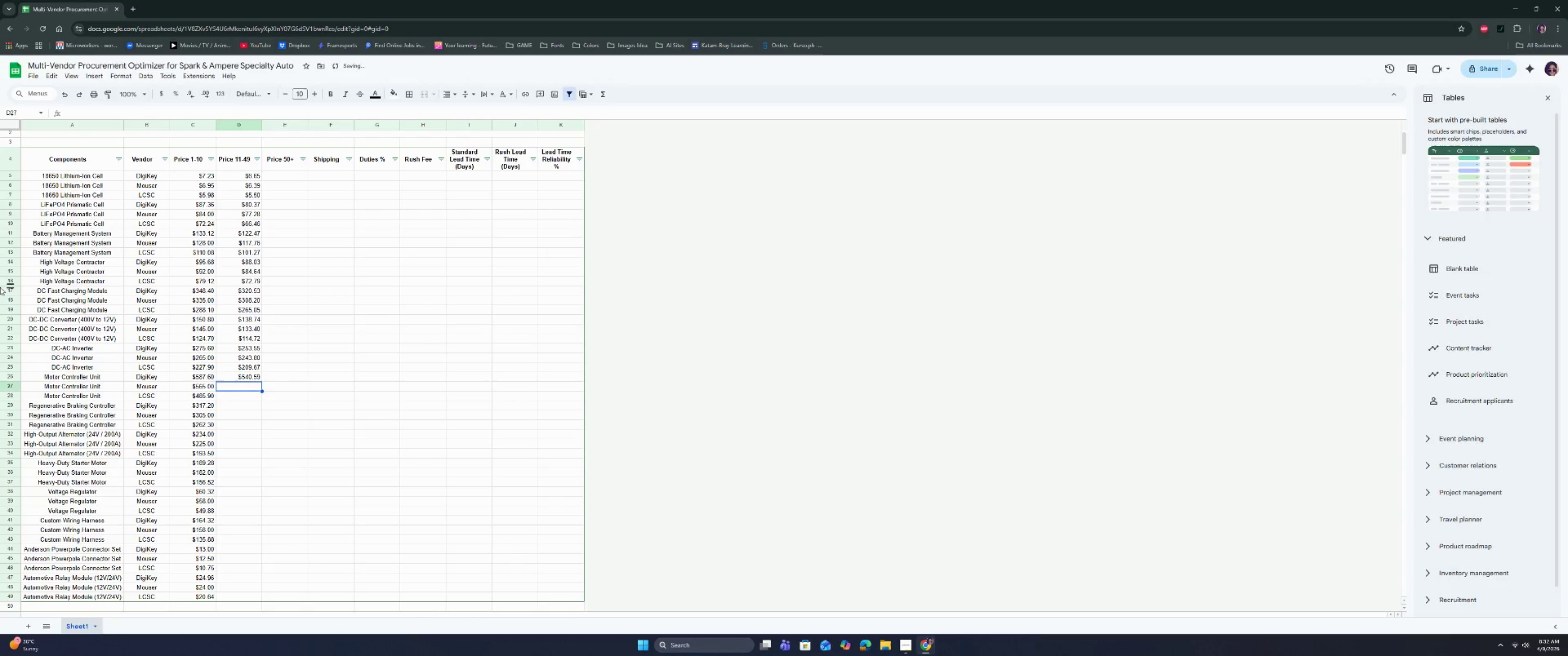 
type(519.8)
 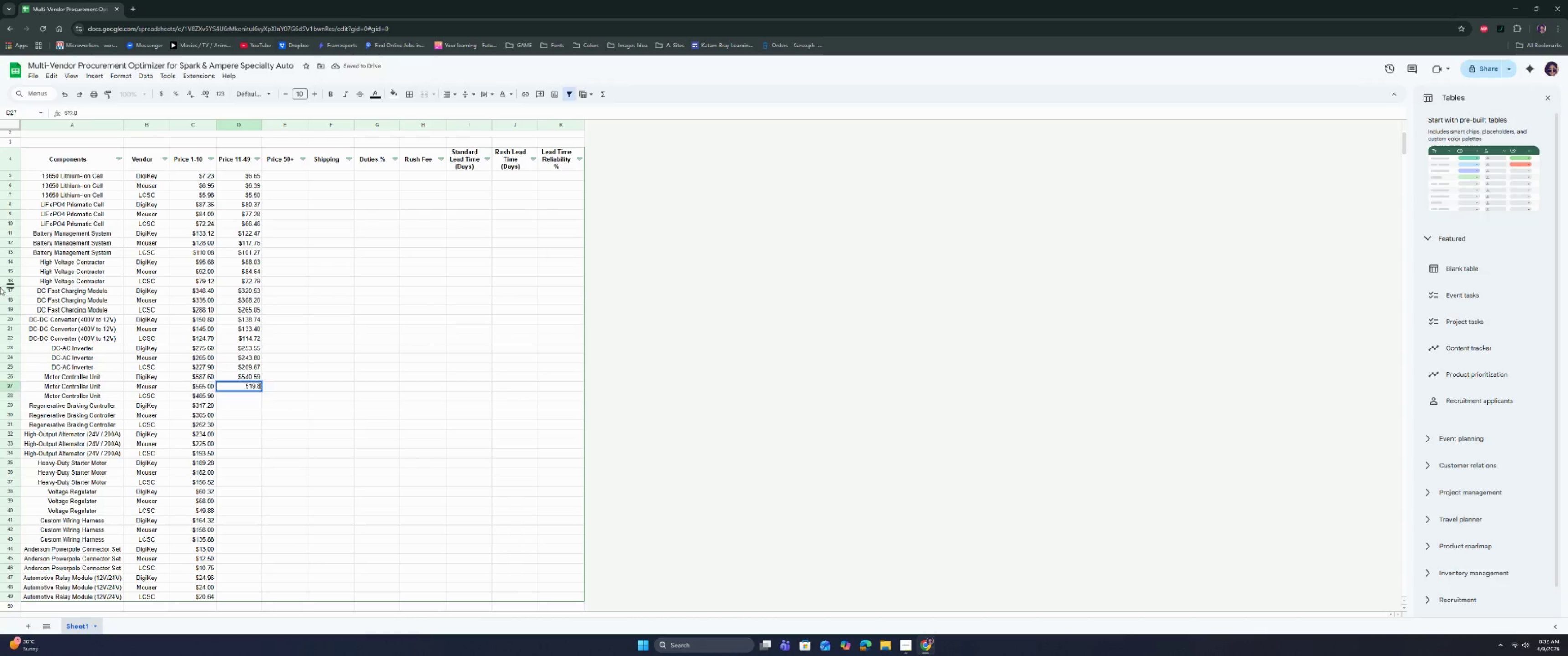 
key(Enter)
 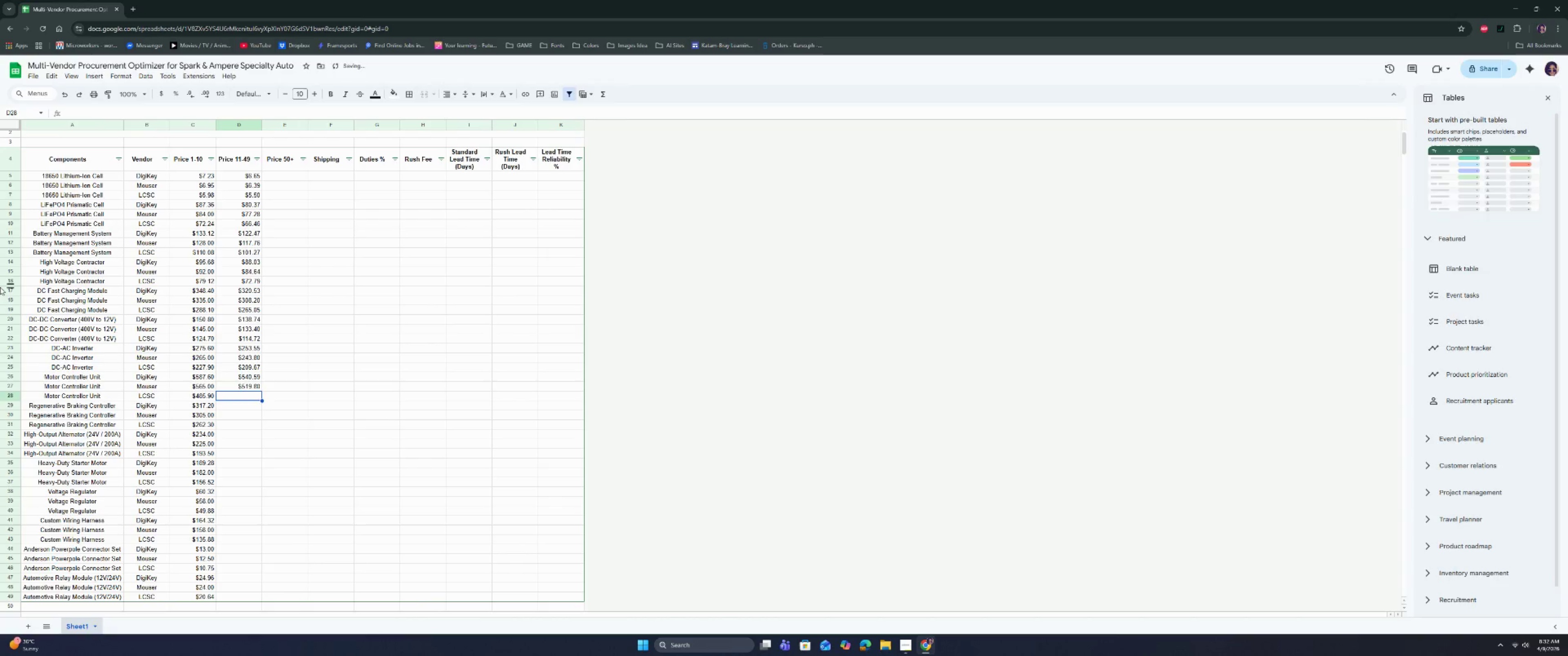 
type(447.03)
 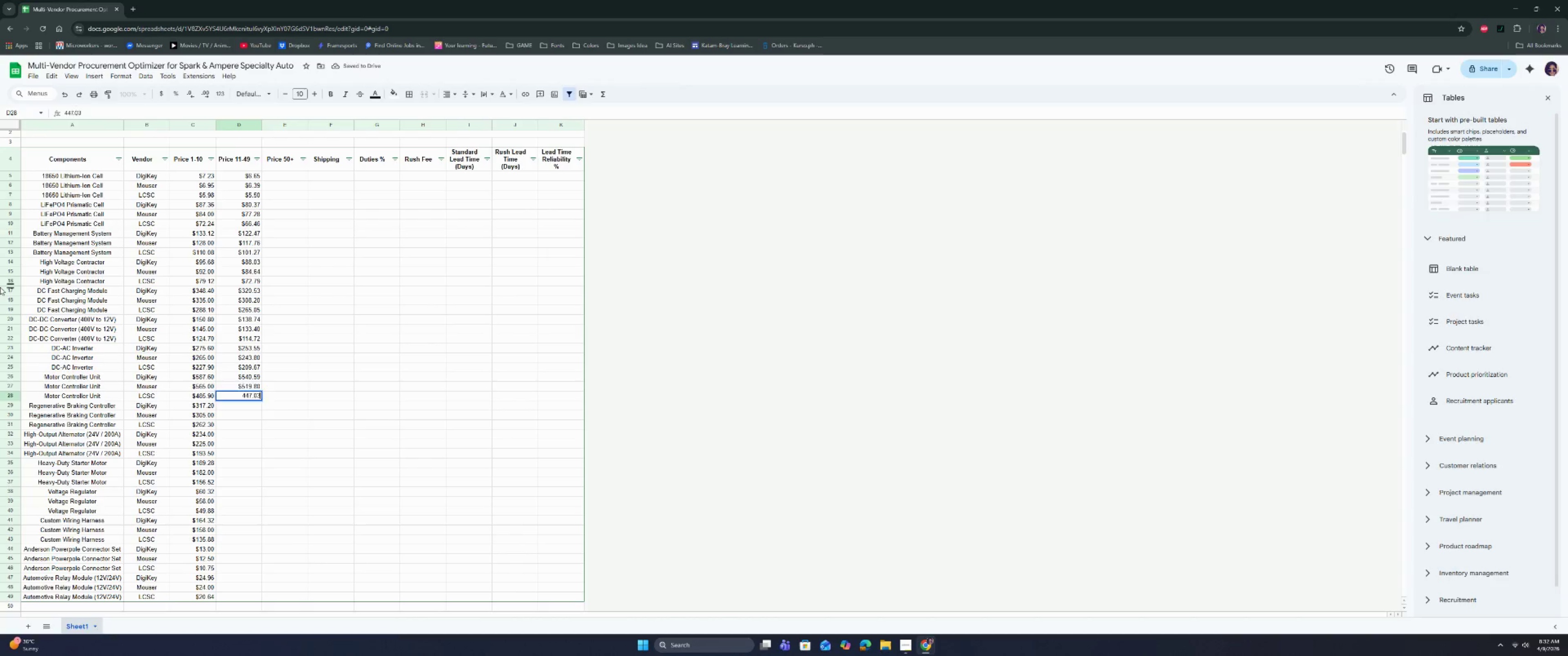 
key(Enter)
 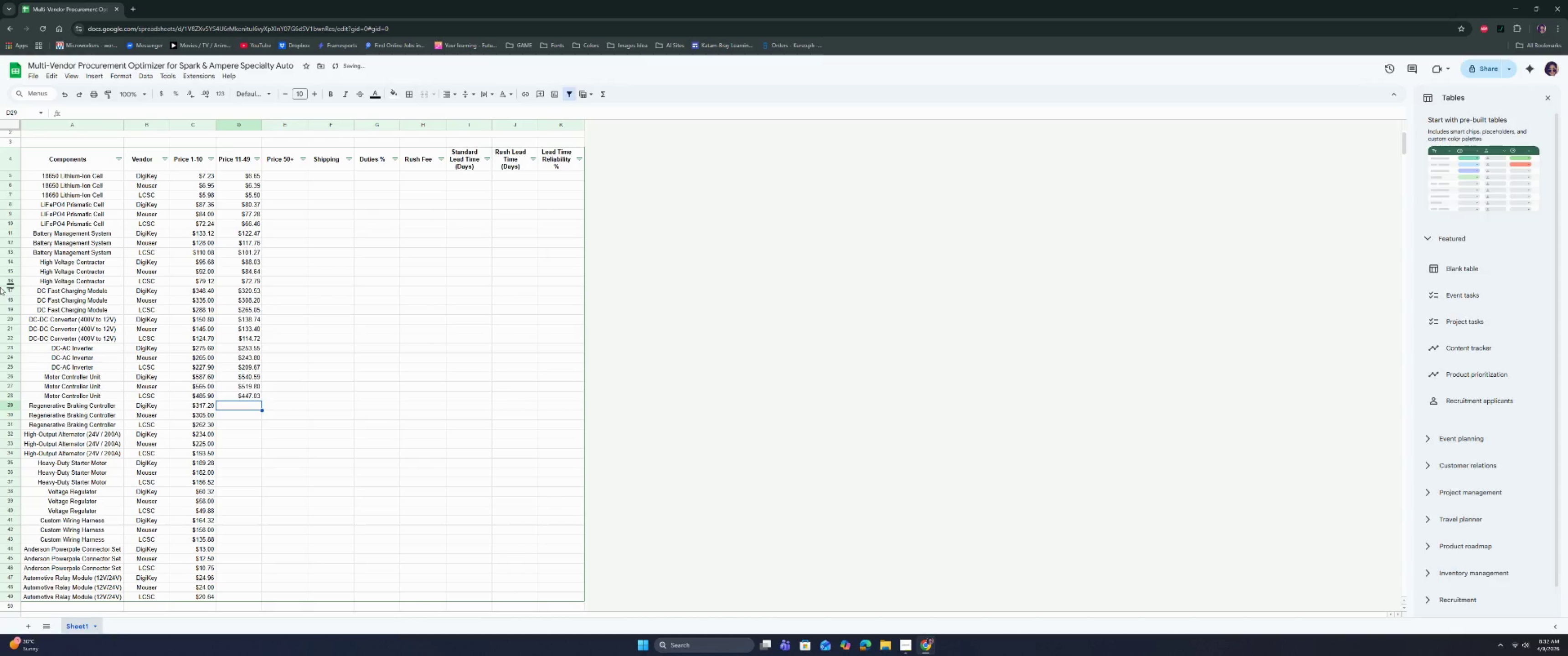 
type(291.82)
 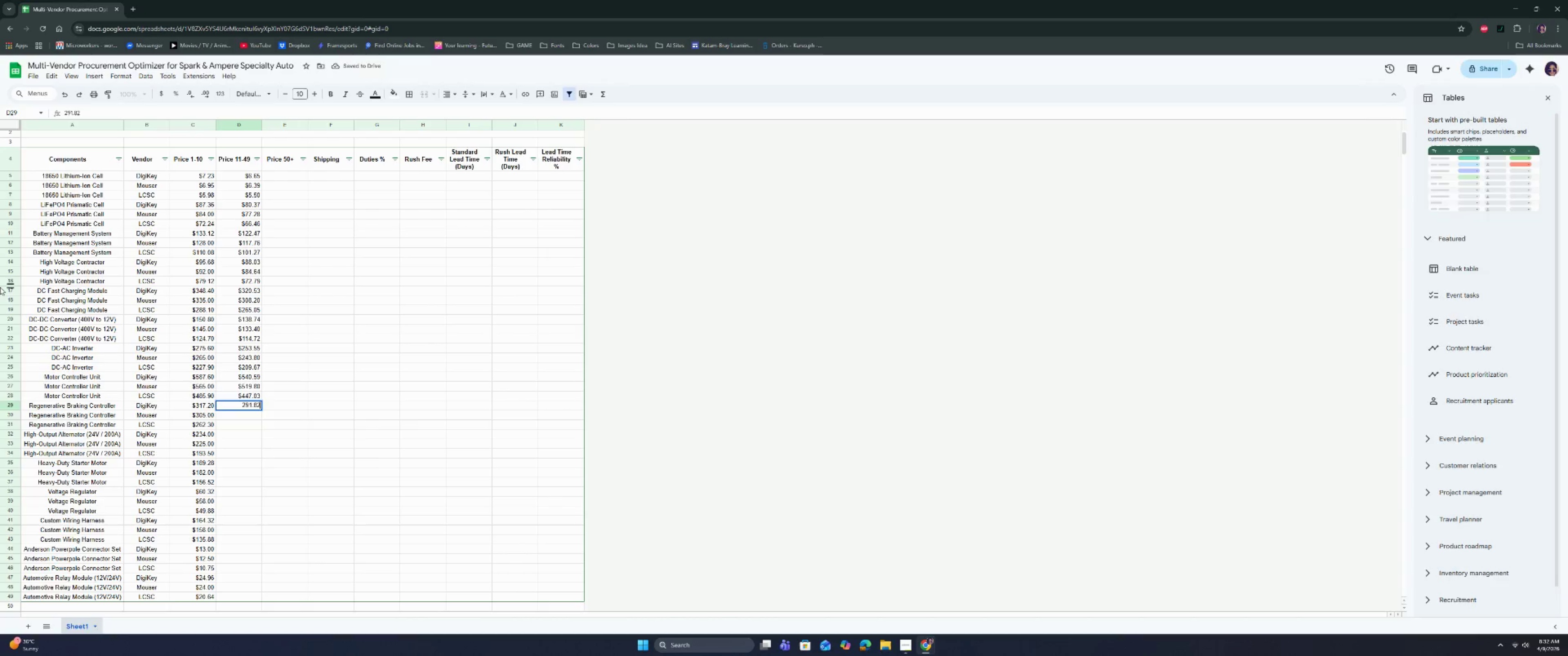 
key(Enter)
 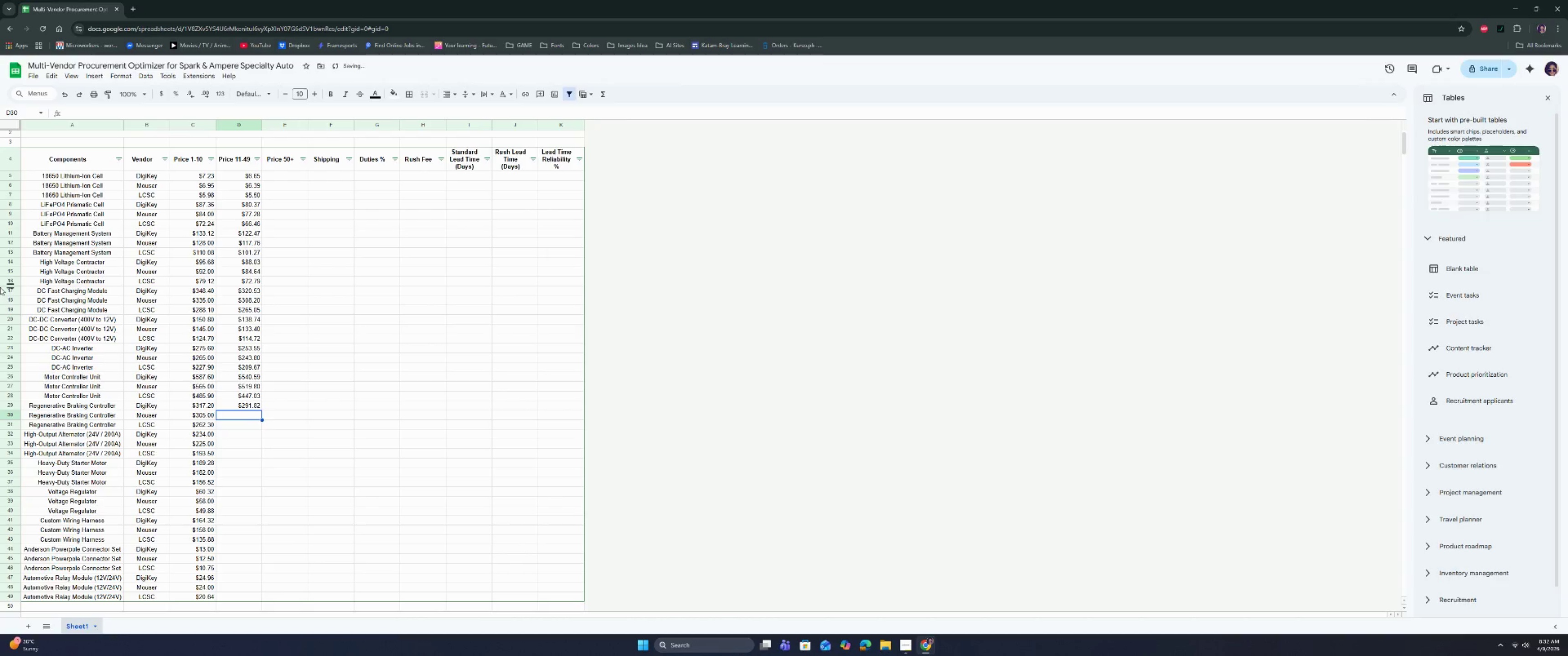 
type(280.6)
 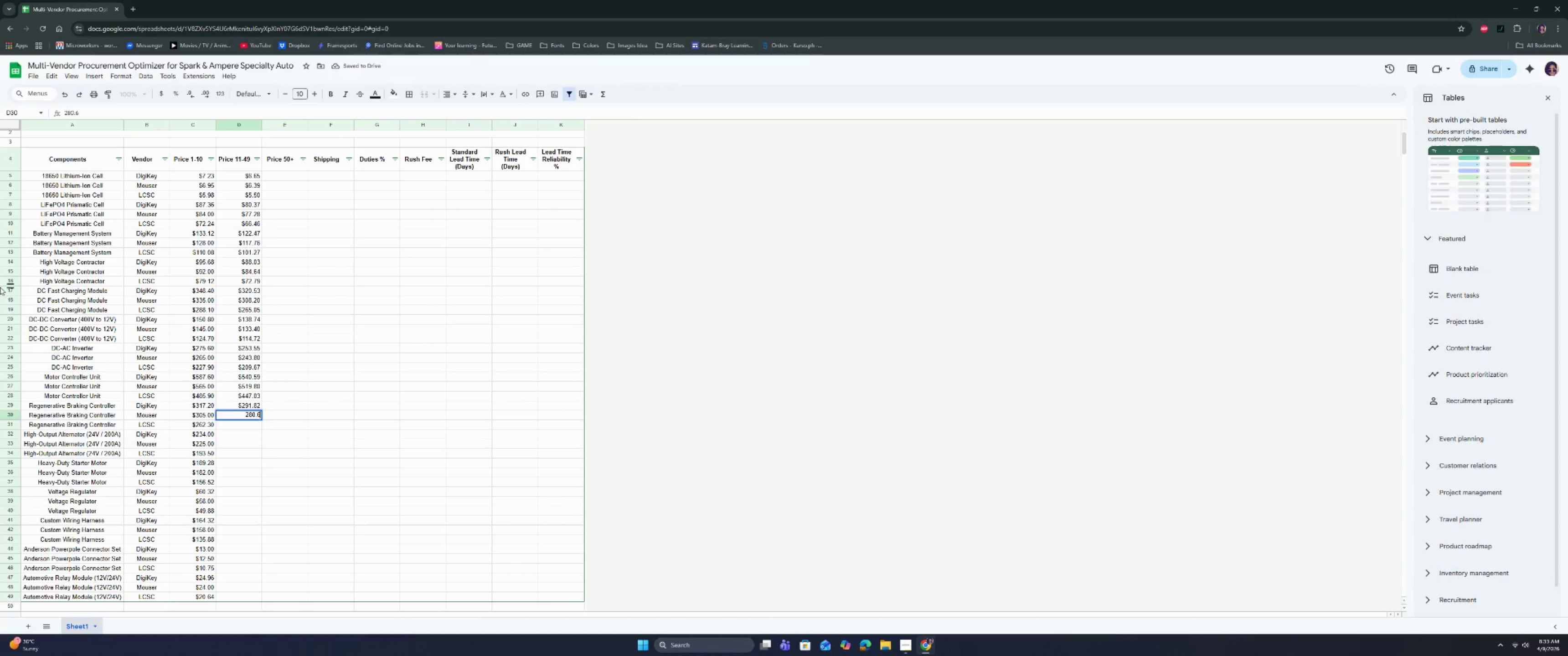 
key(Enter)
 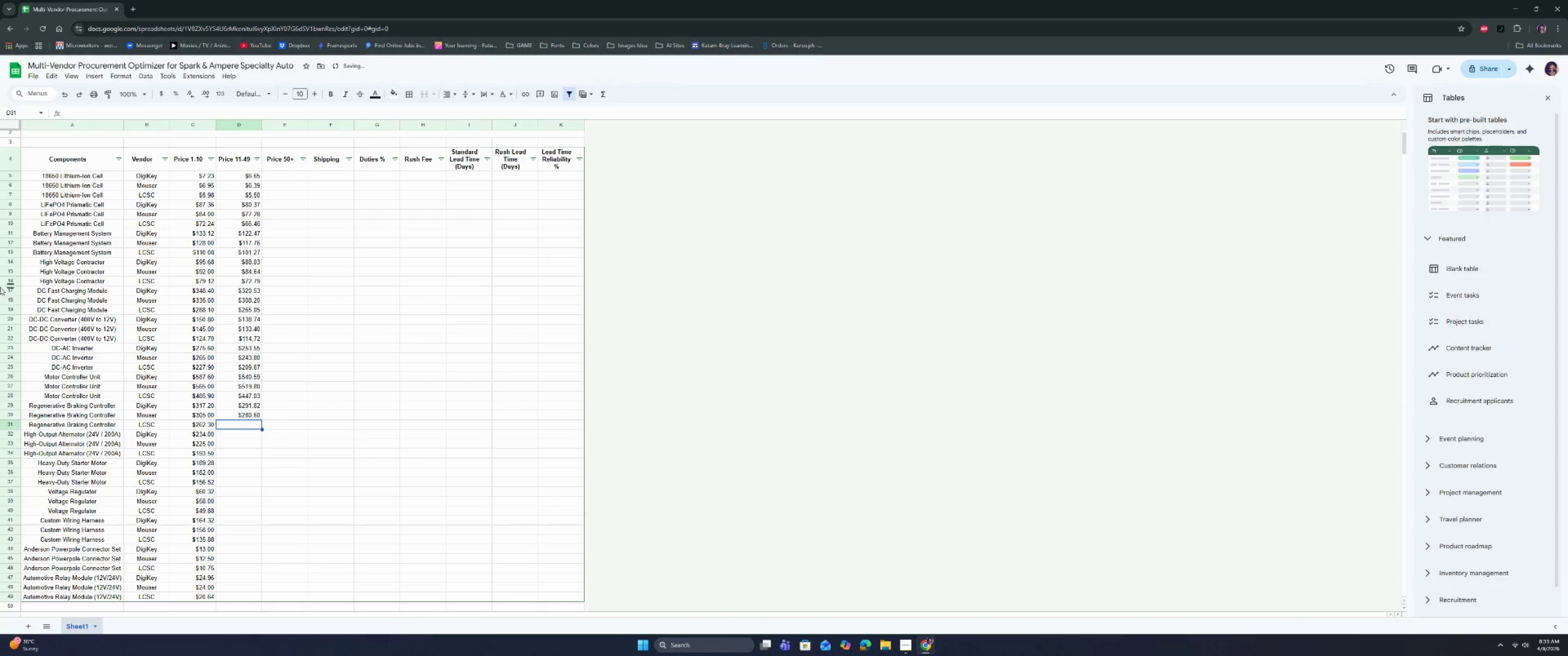 
type(241.32)
 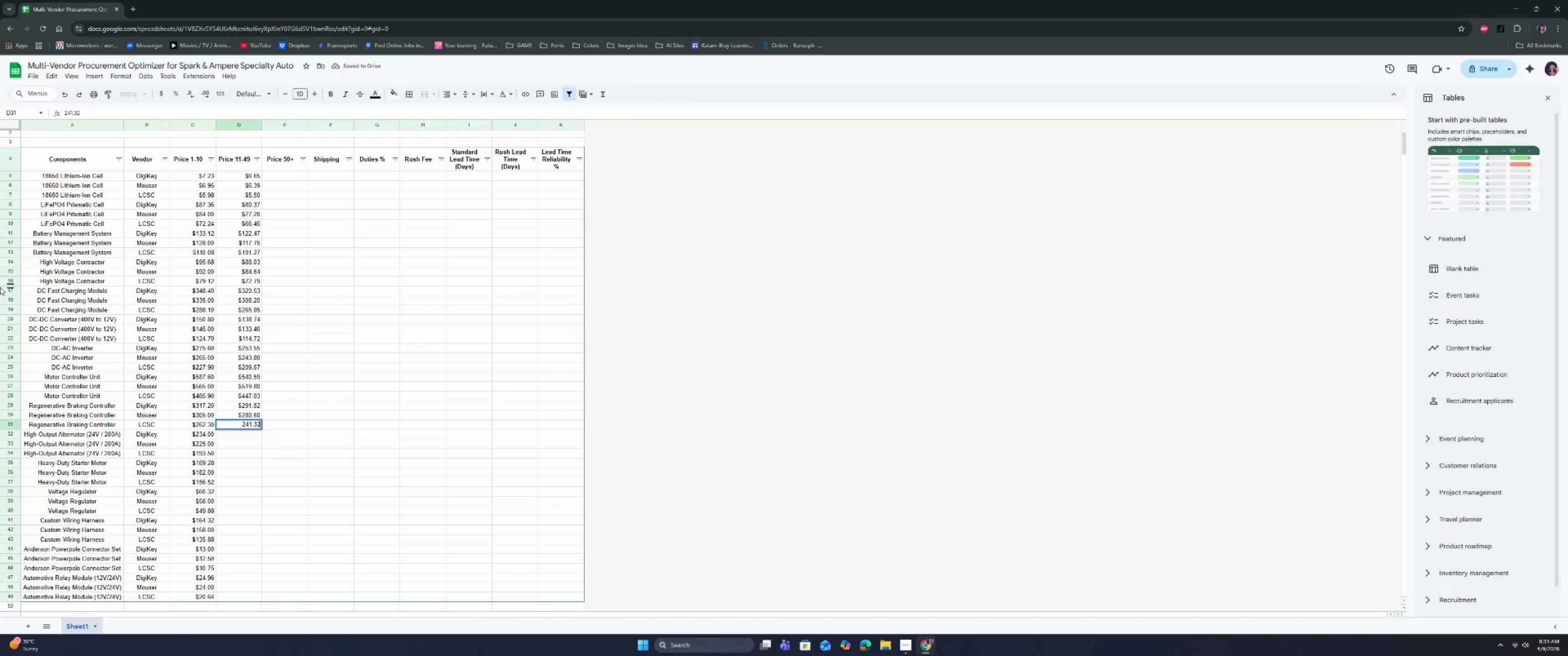 
key(Enter)
 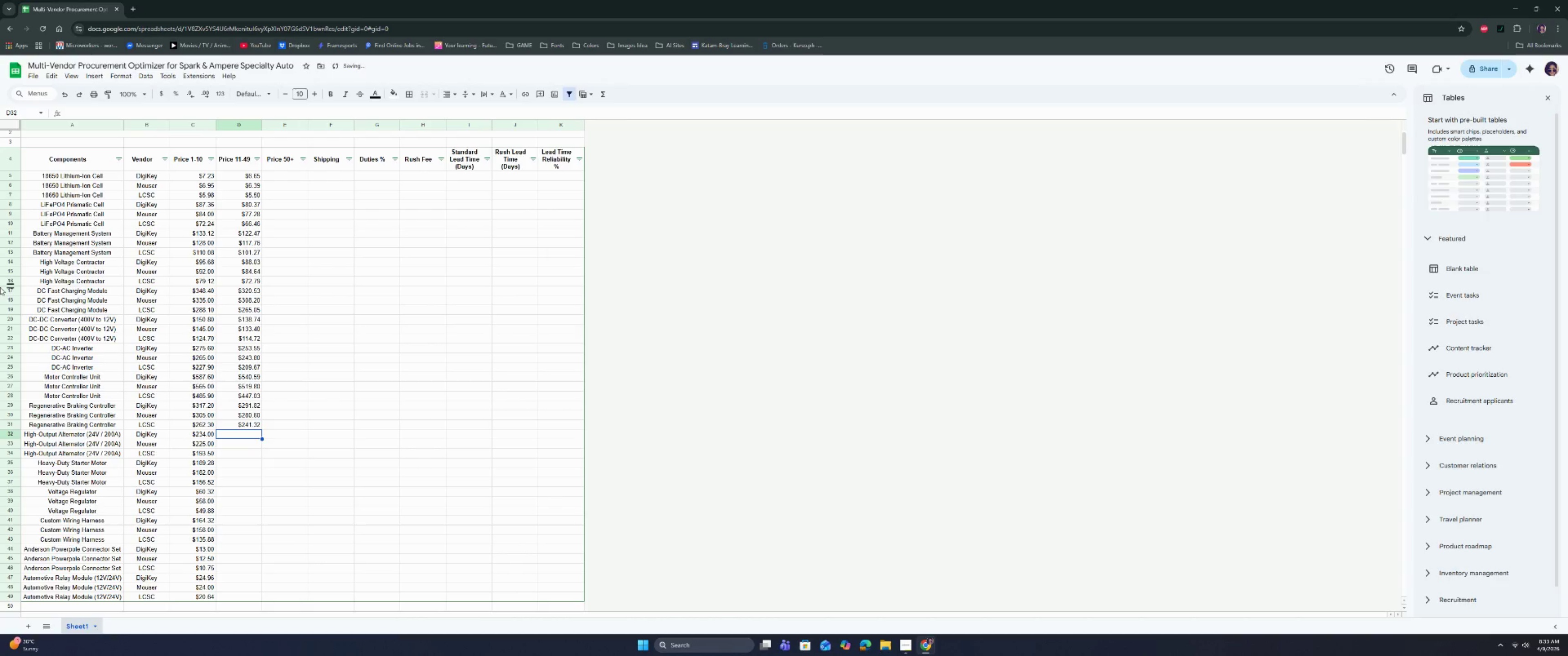 
type(215.28)
 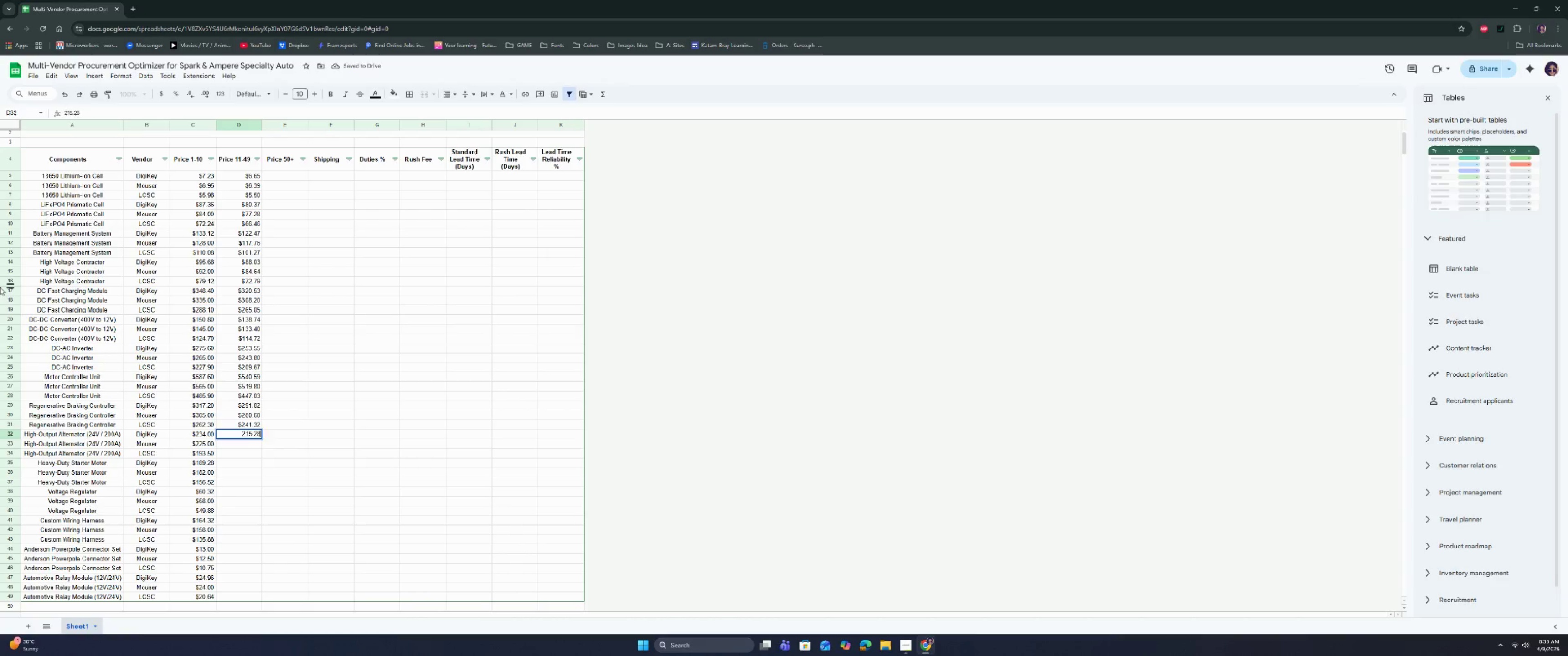 
key(Enter)
 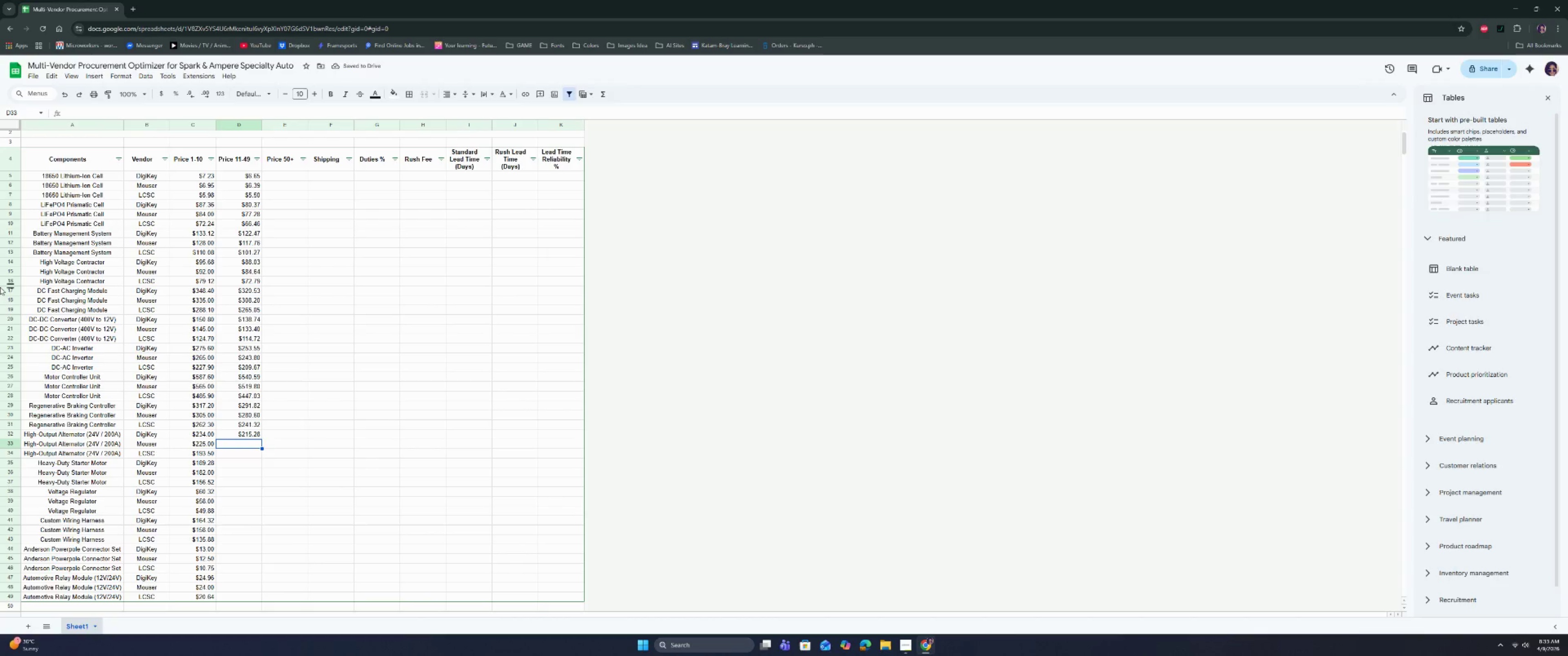 
type(207)
 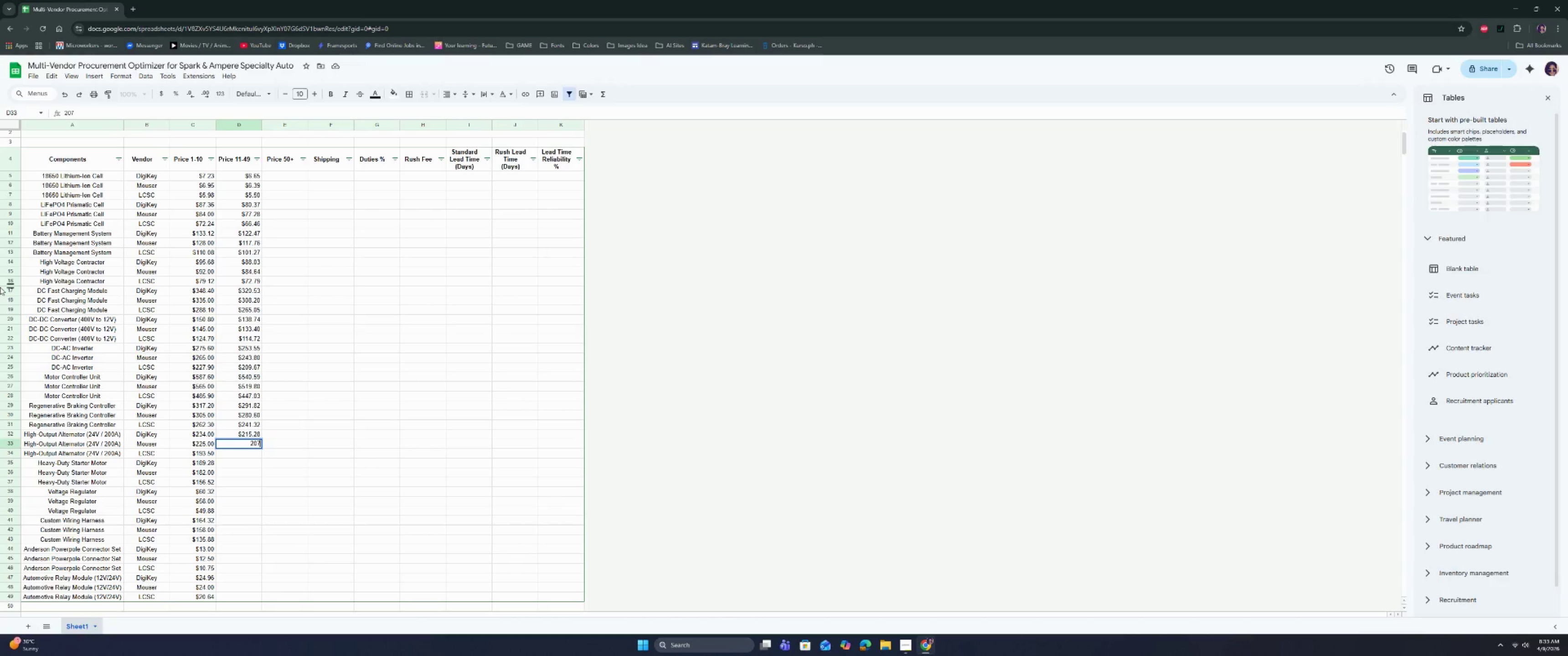 
key(Enter)
 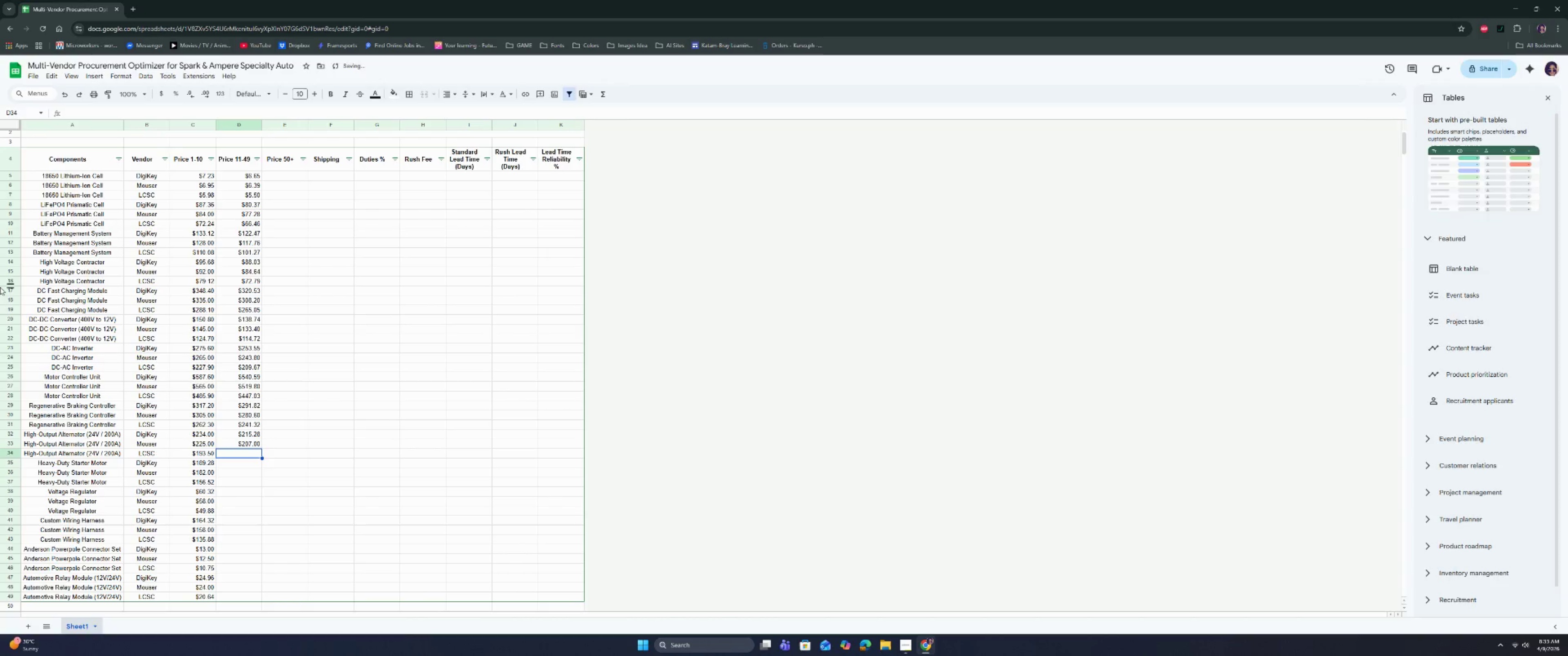 
type(178.02)
 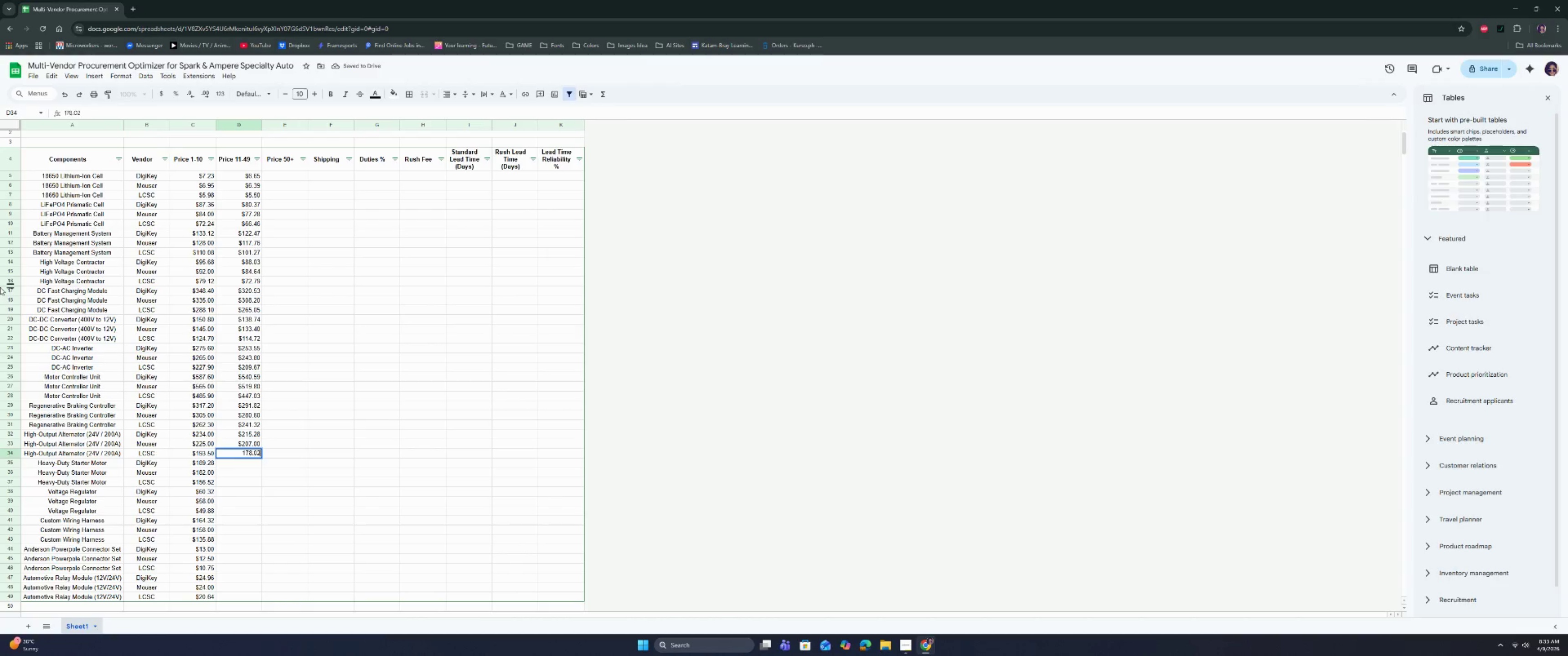 
key(Enter)
 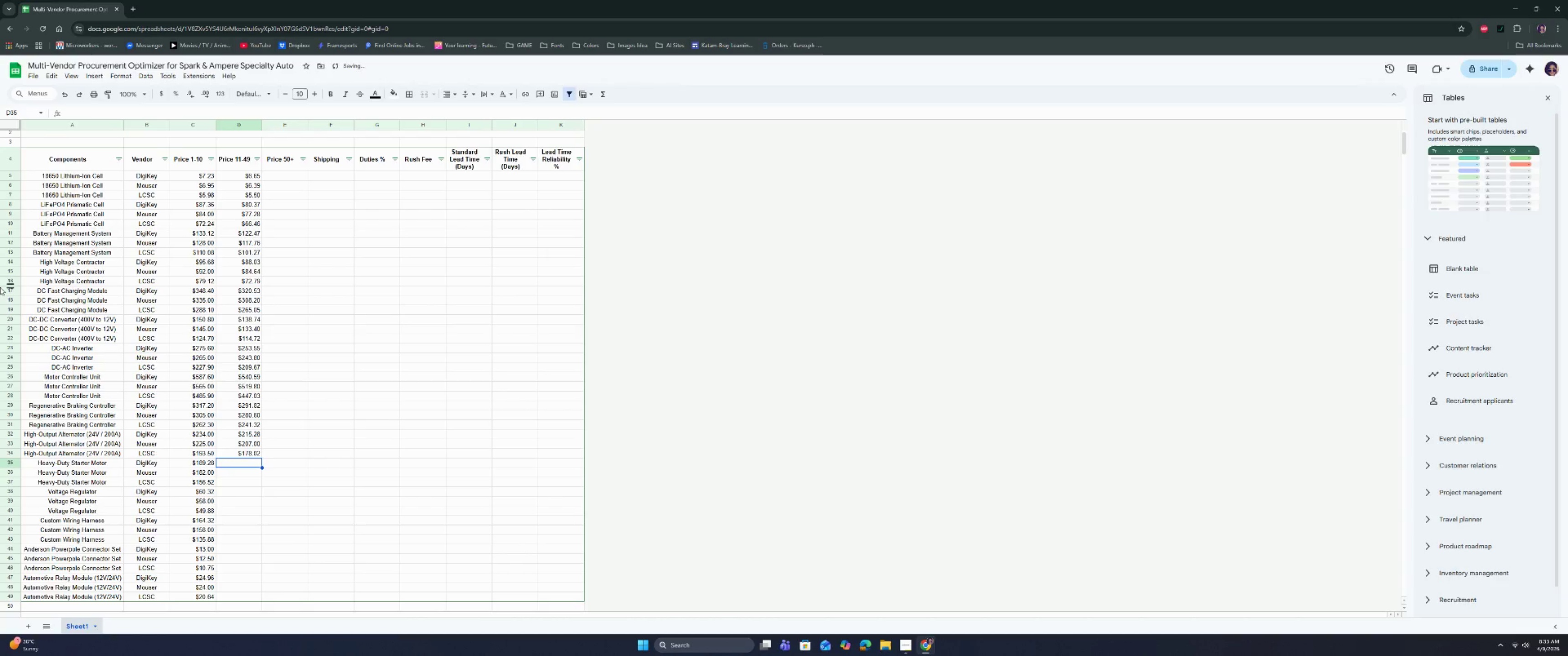 
type(174.14)
 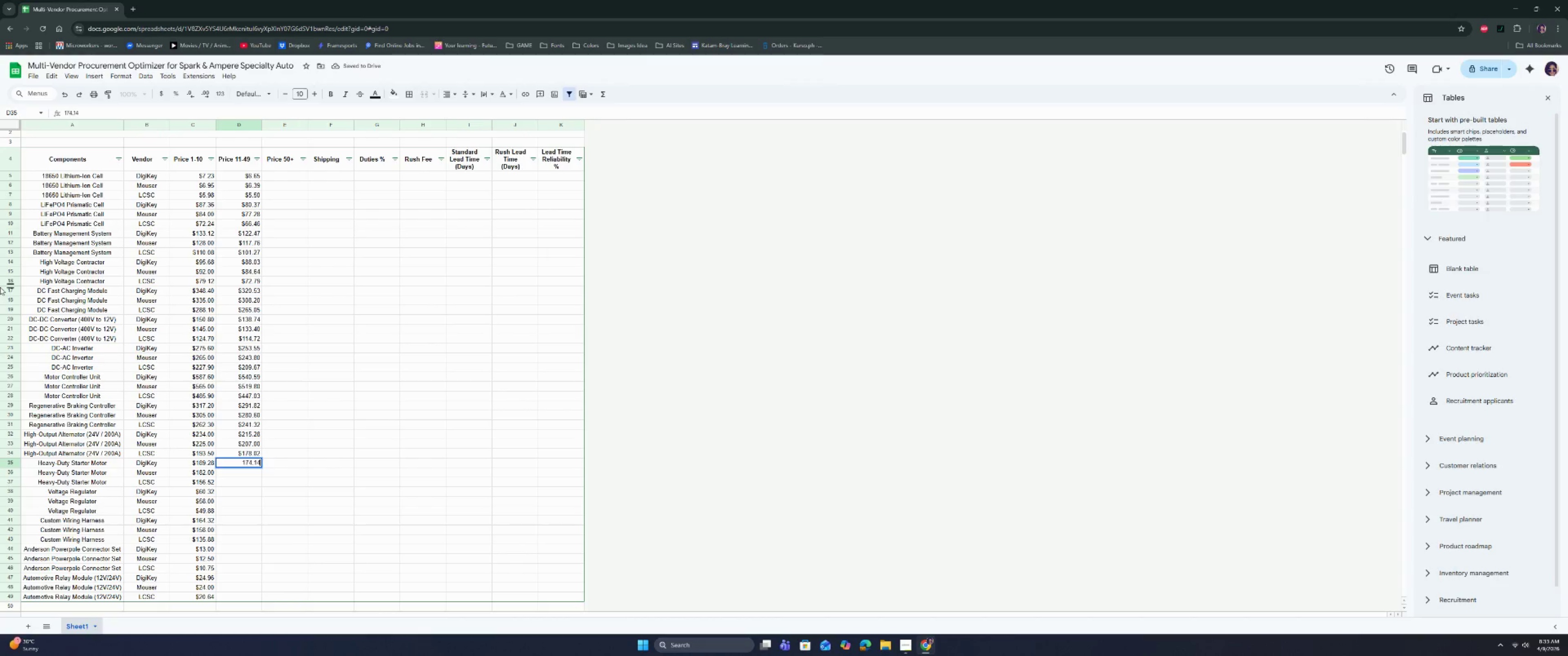 
key(Enter)
 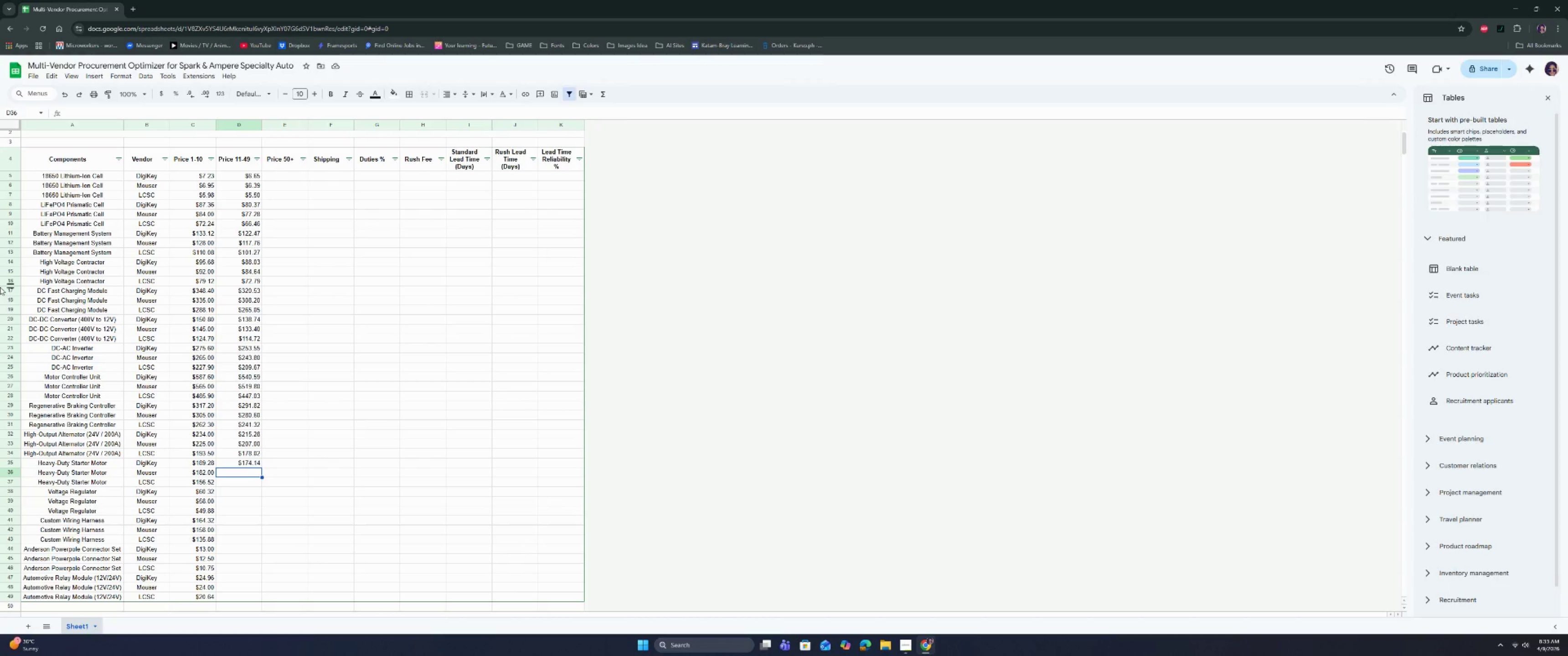 
wait(7.67)
 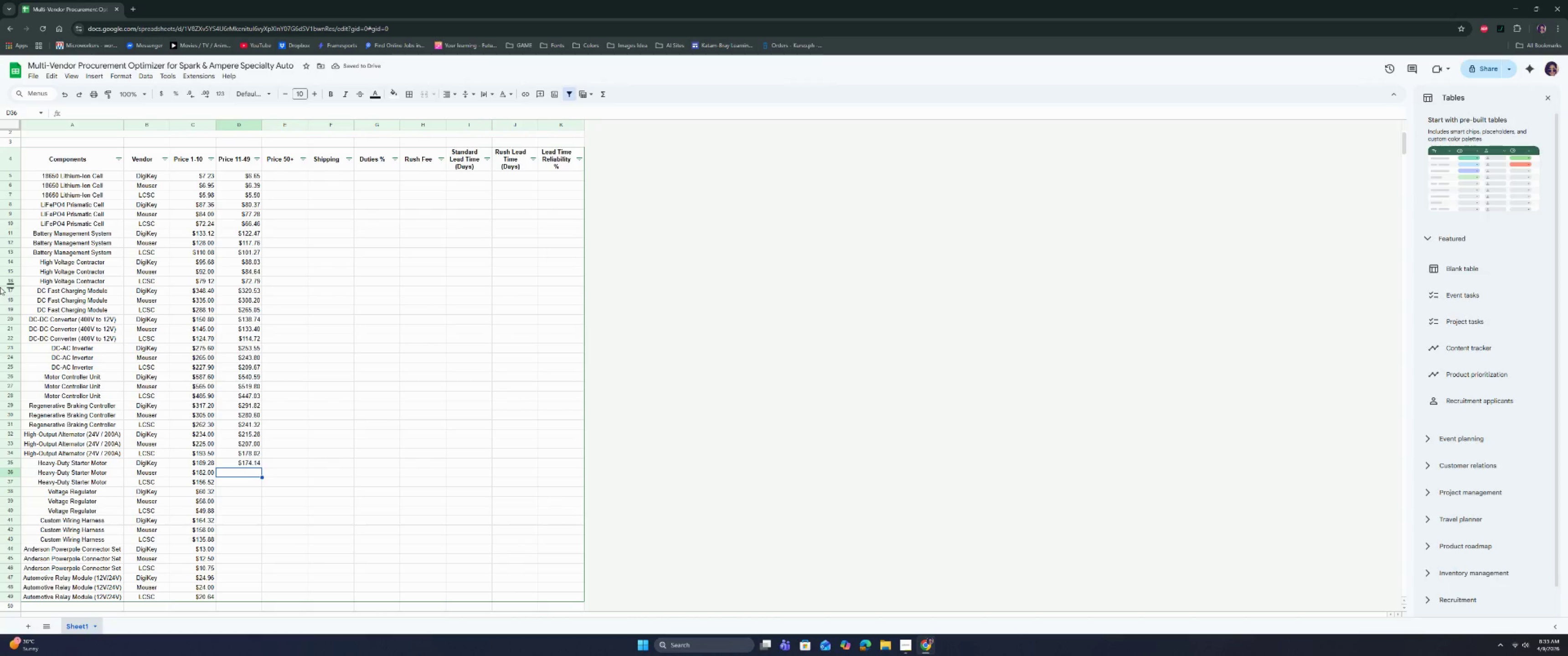 
type(1674)
key(Backspace)
type(.44)
 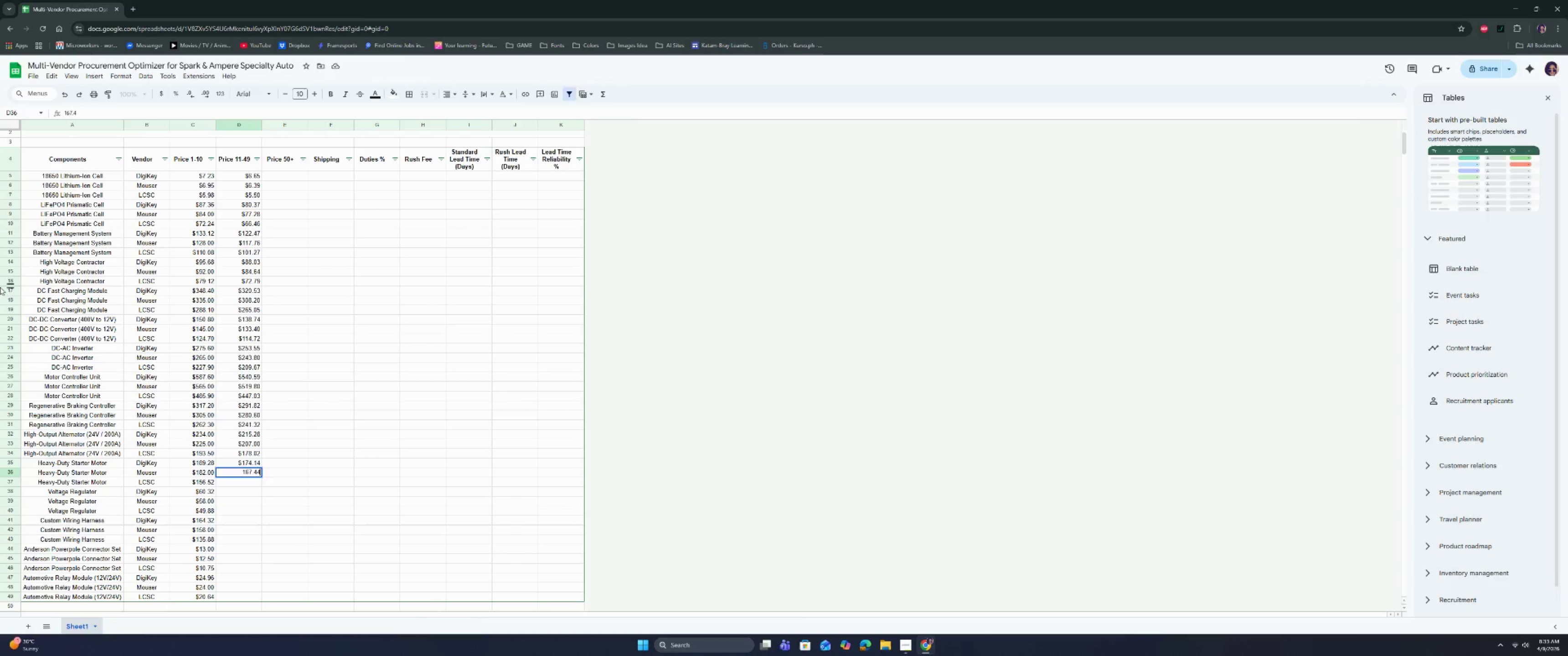 
key(Enter)
 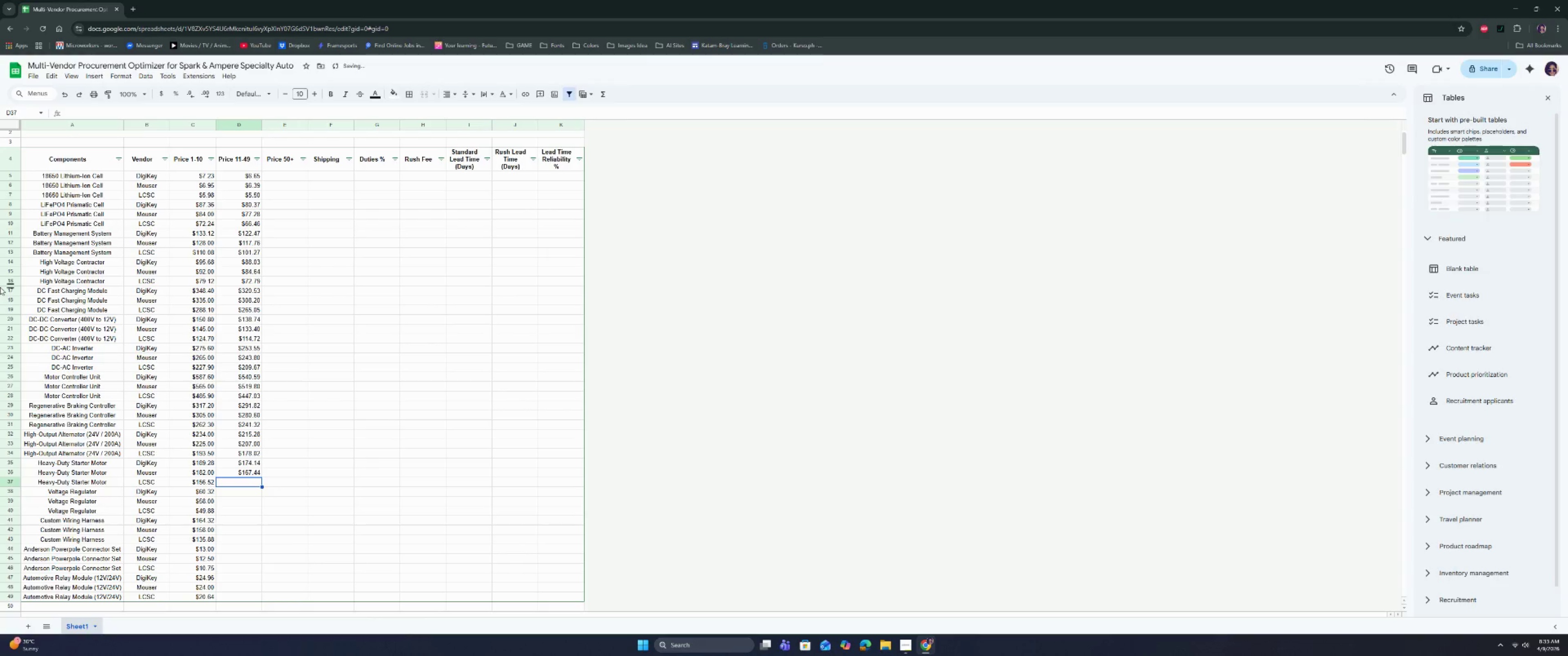 
type(144)
 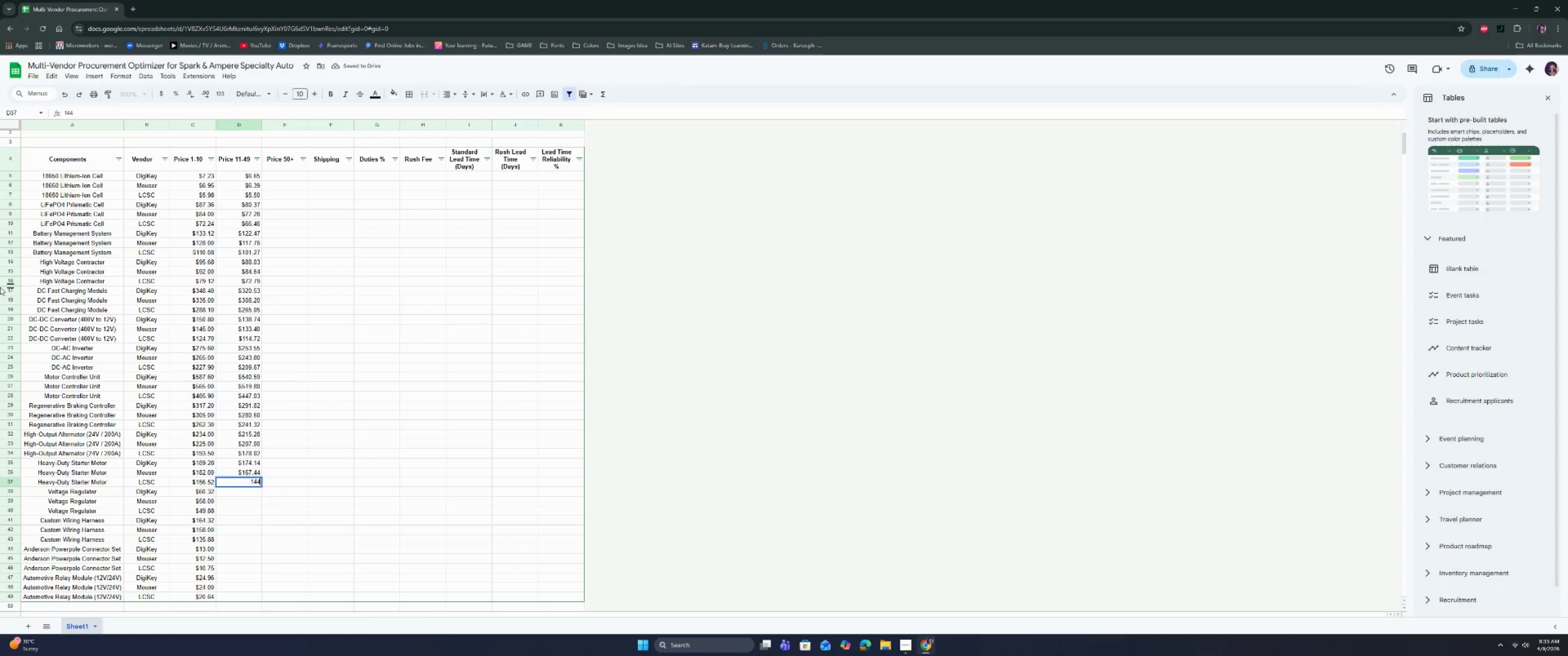 
key(Enter)
 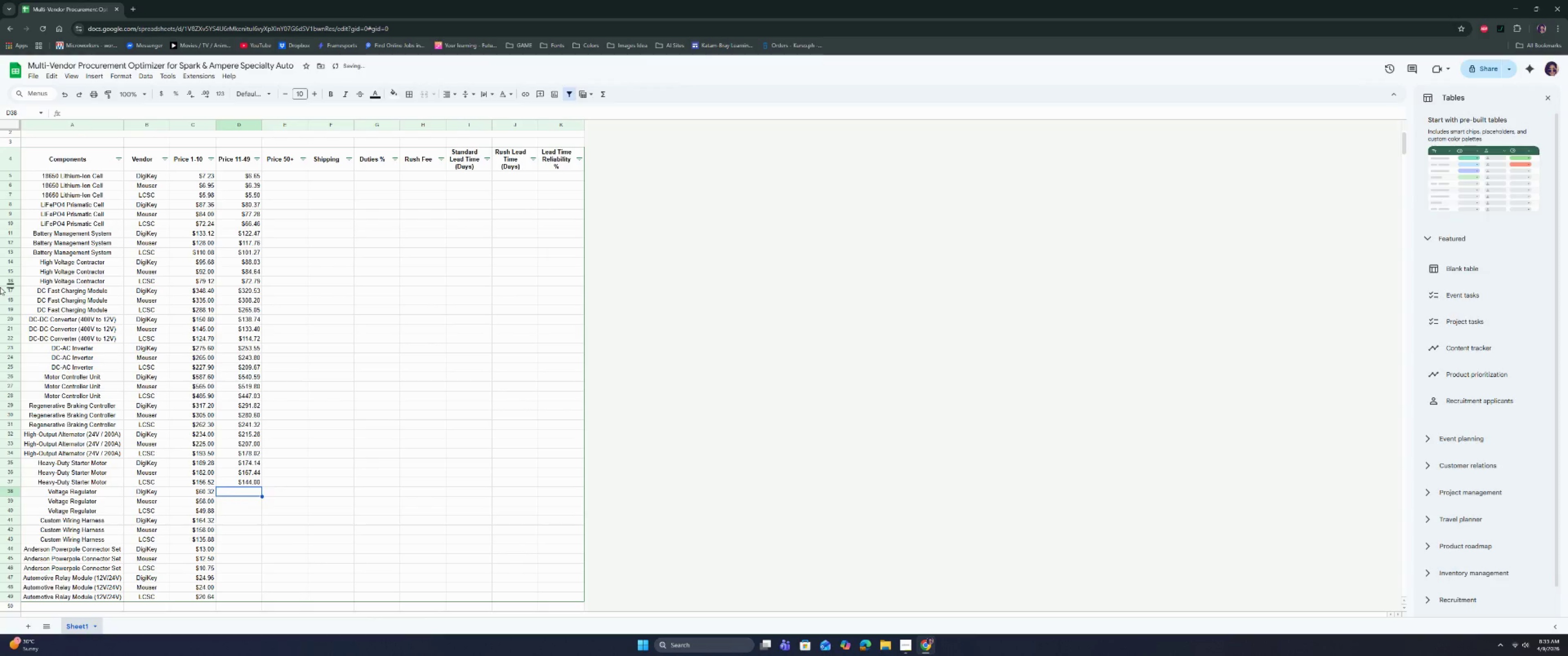 
type(55,)
key(Backspace)
type(.49)
 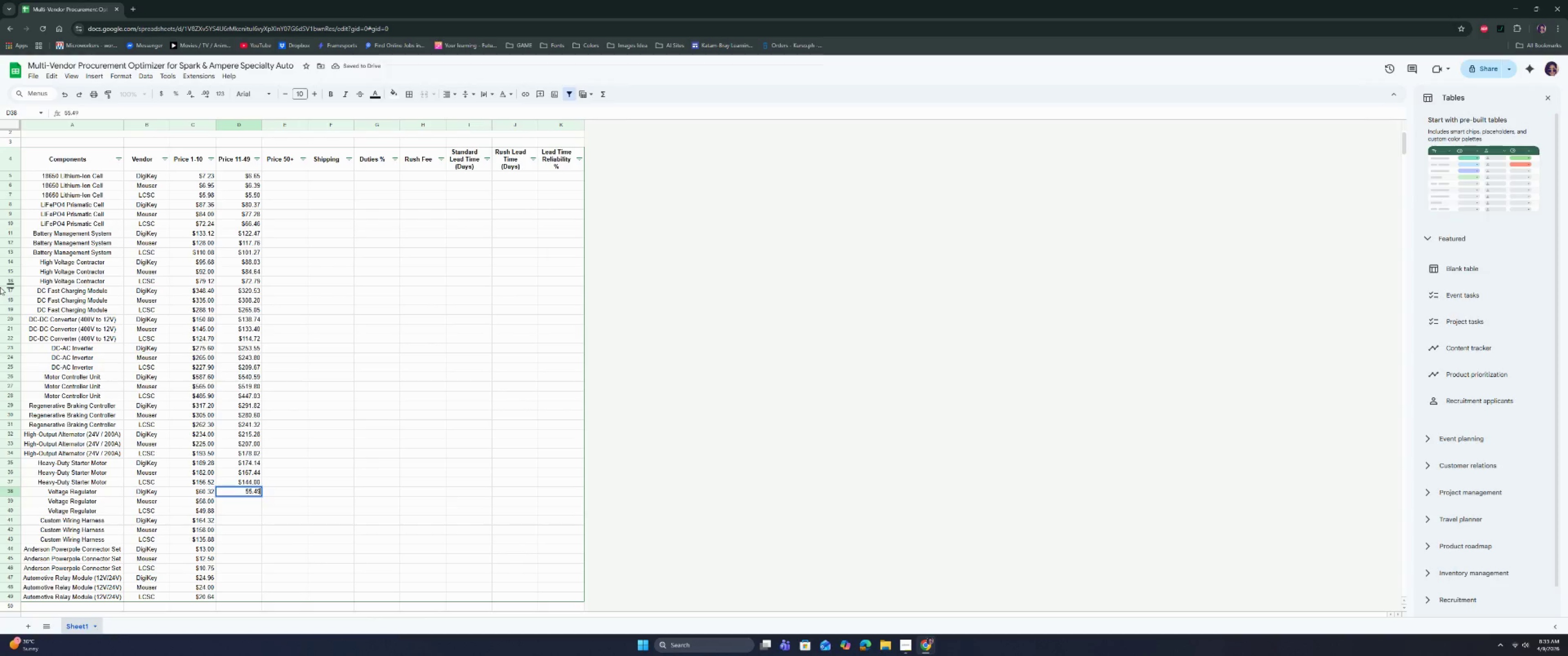 
key(Enter)
 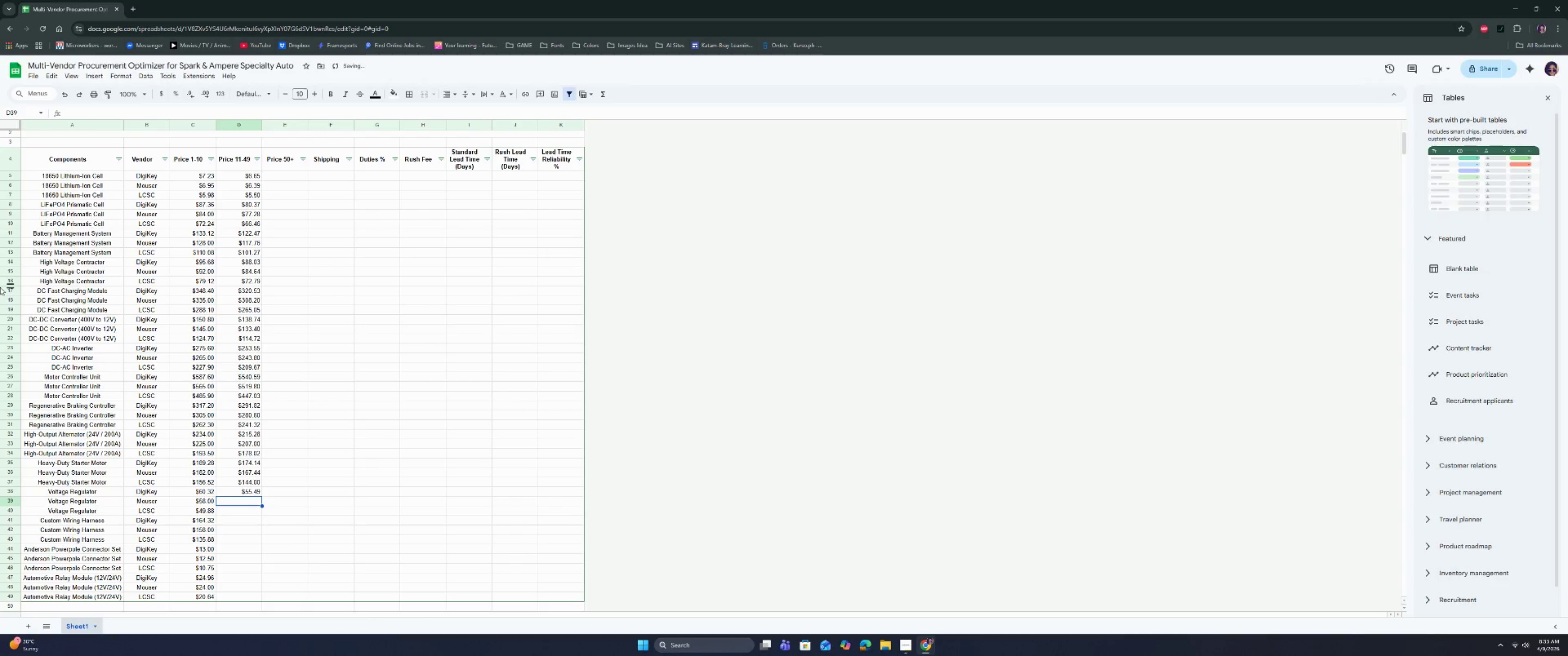 
type(53.36)
 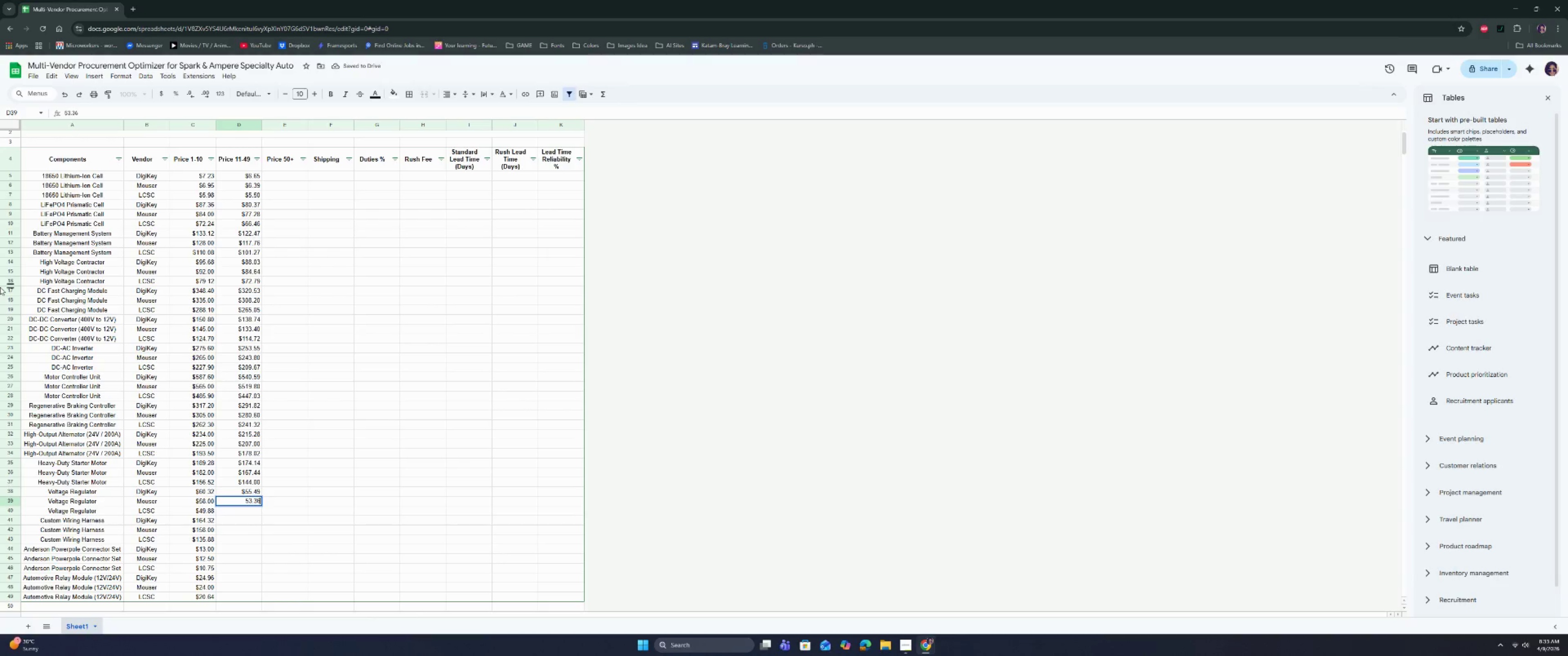 
key(Enter)
 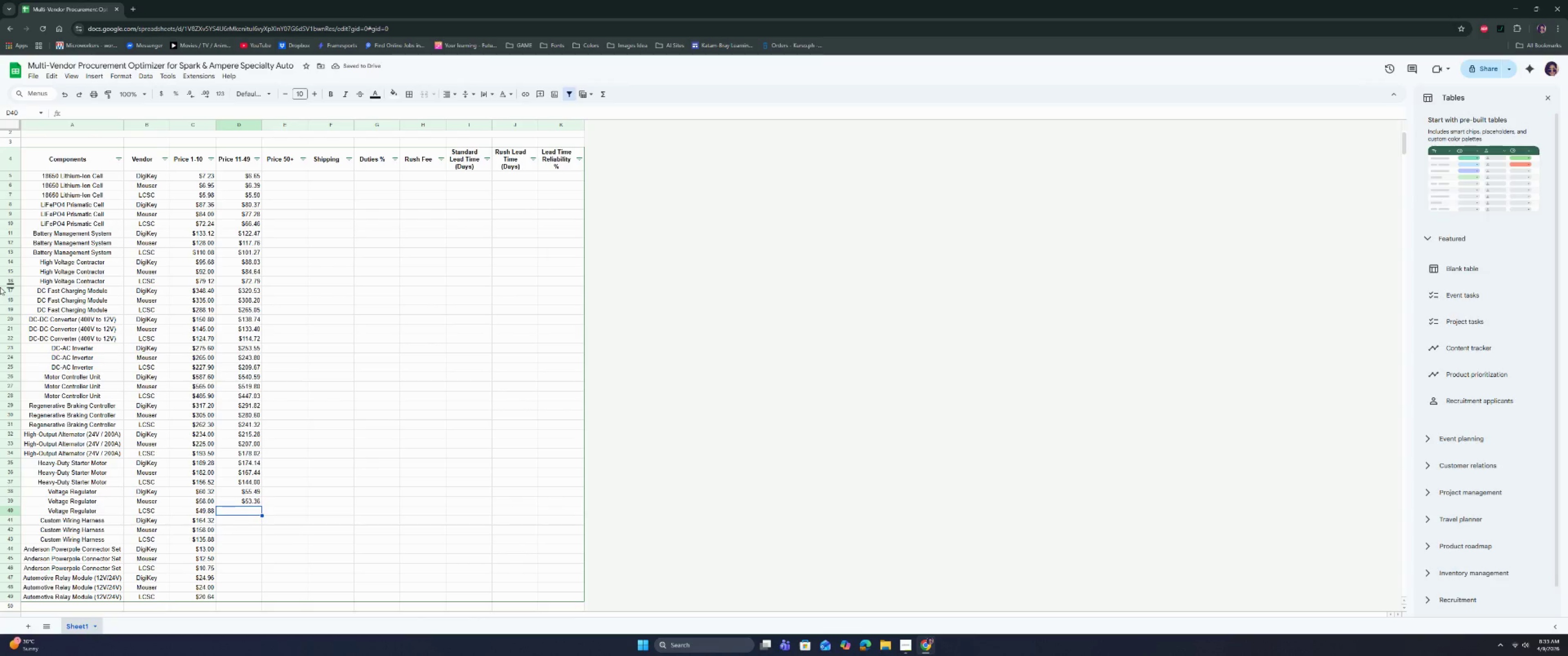 
type(45.89)
 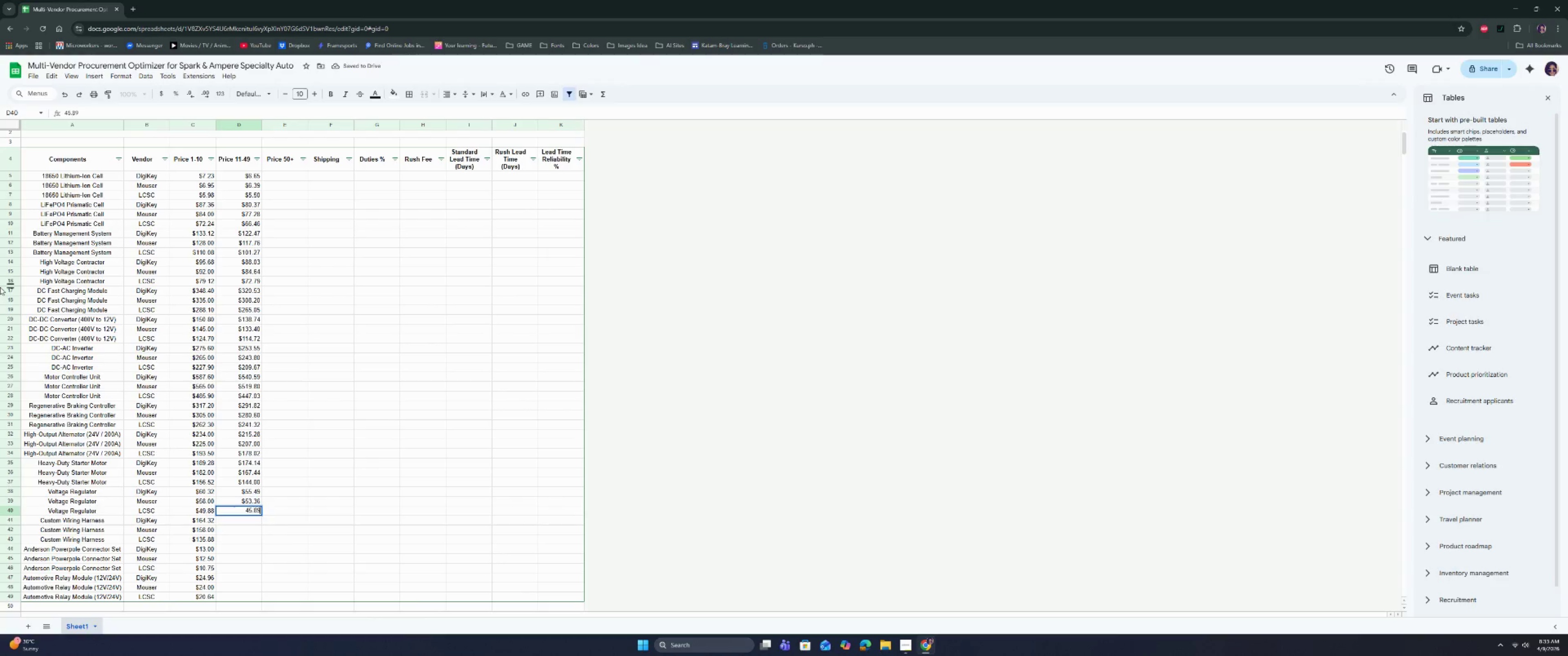 
key(Enter)
 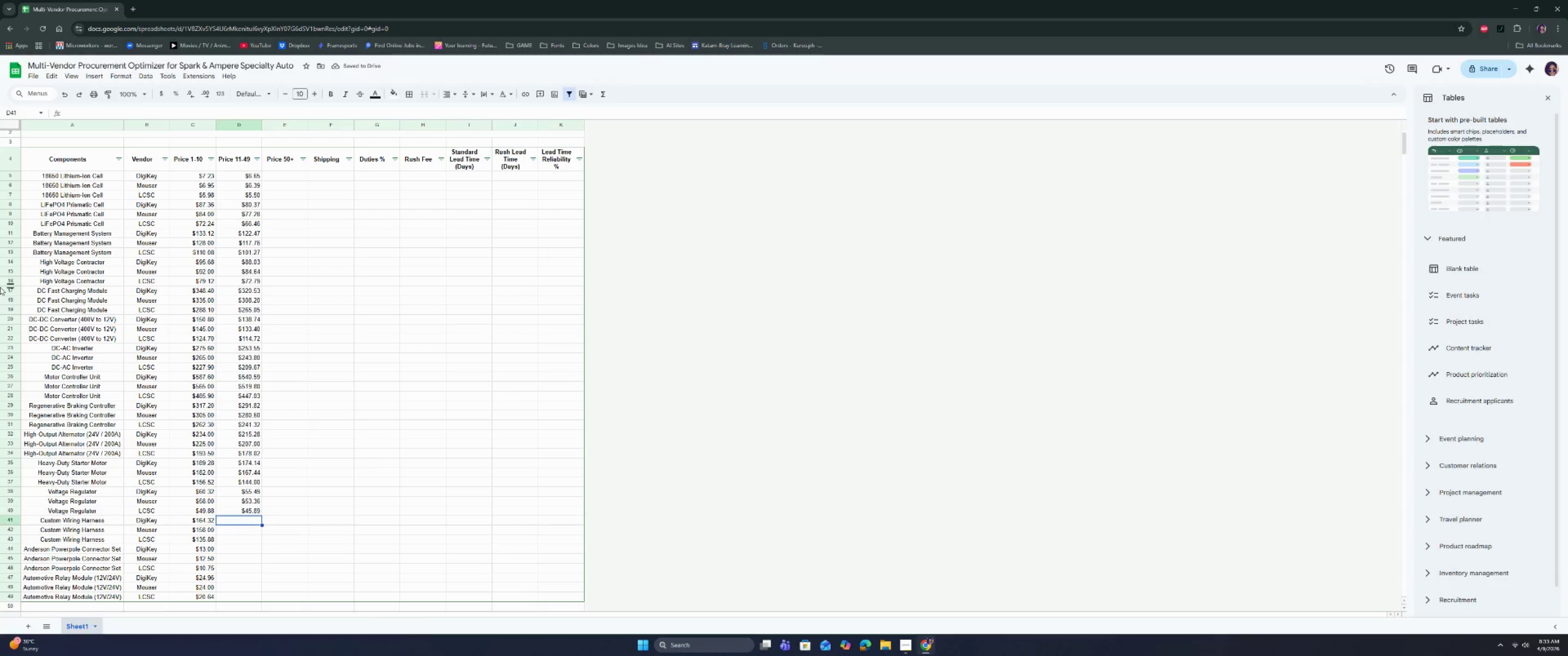 
type(151.17)
 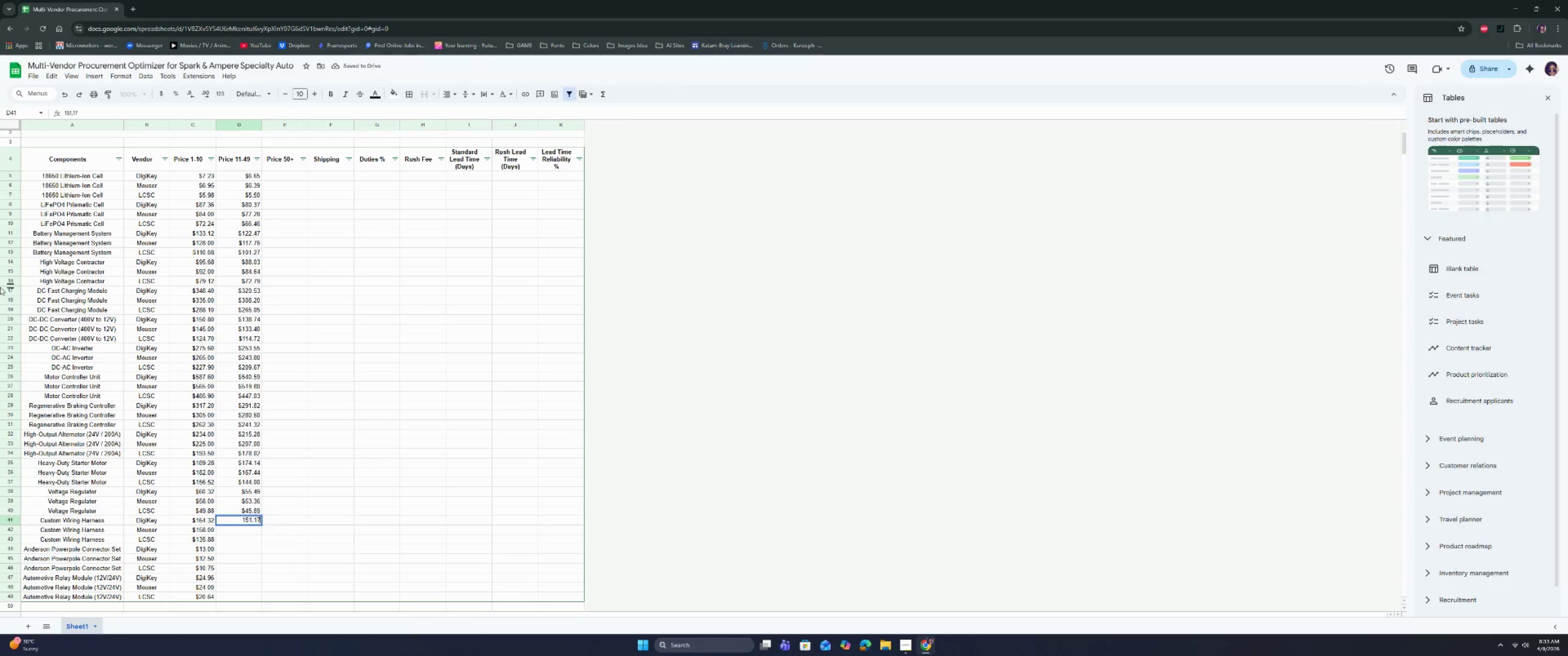 
key(Enter)
 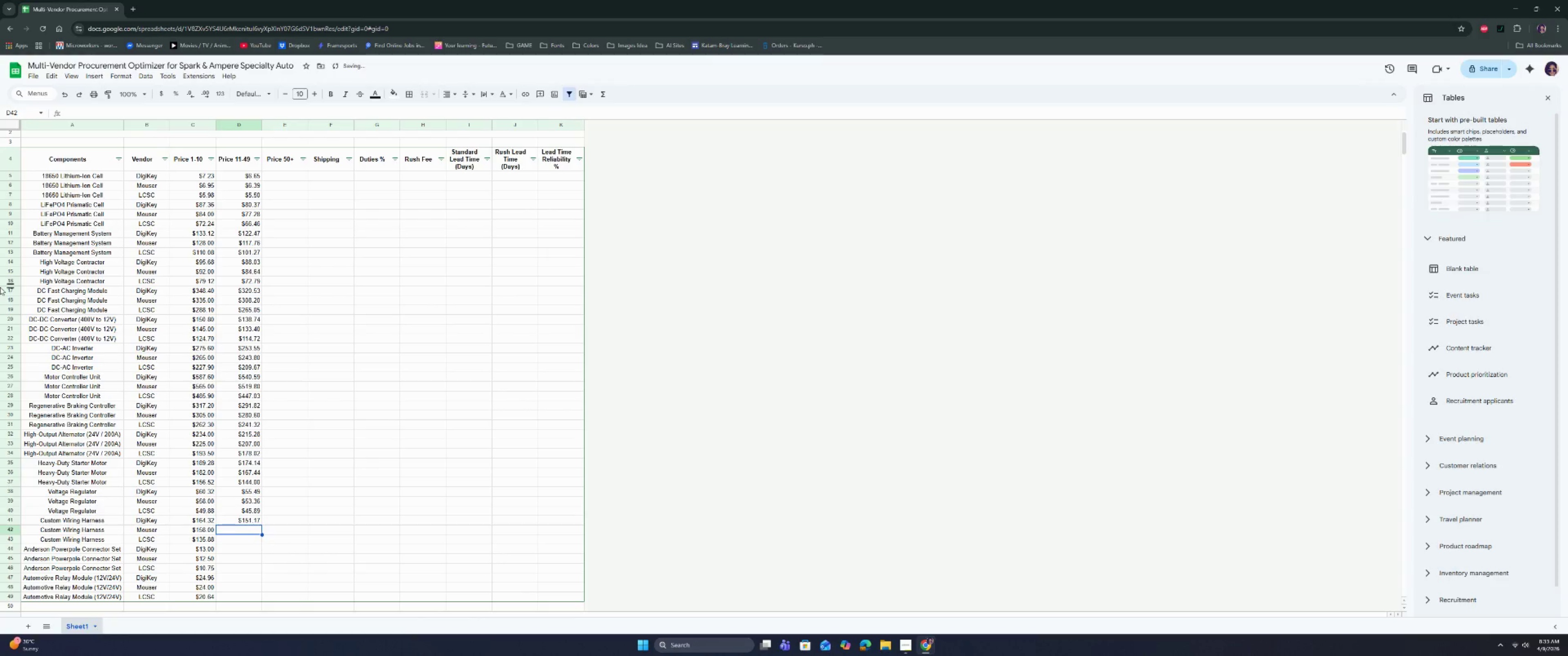 
type(145.36)
 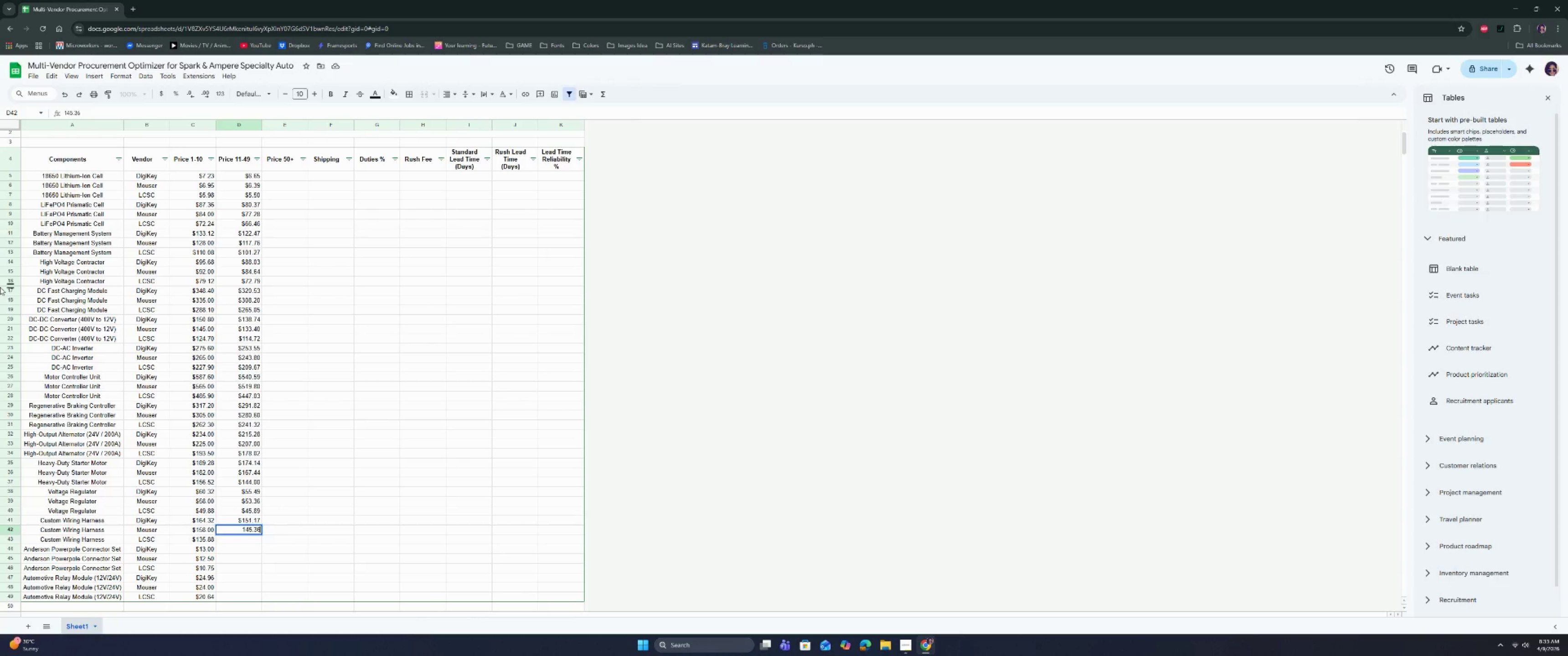 
key(Enter)
 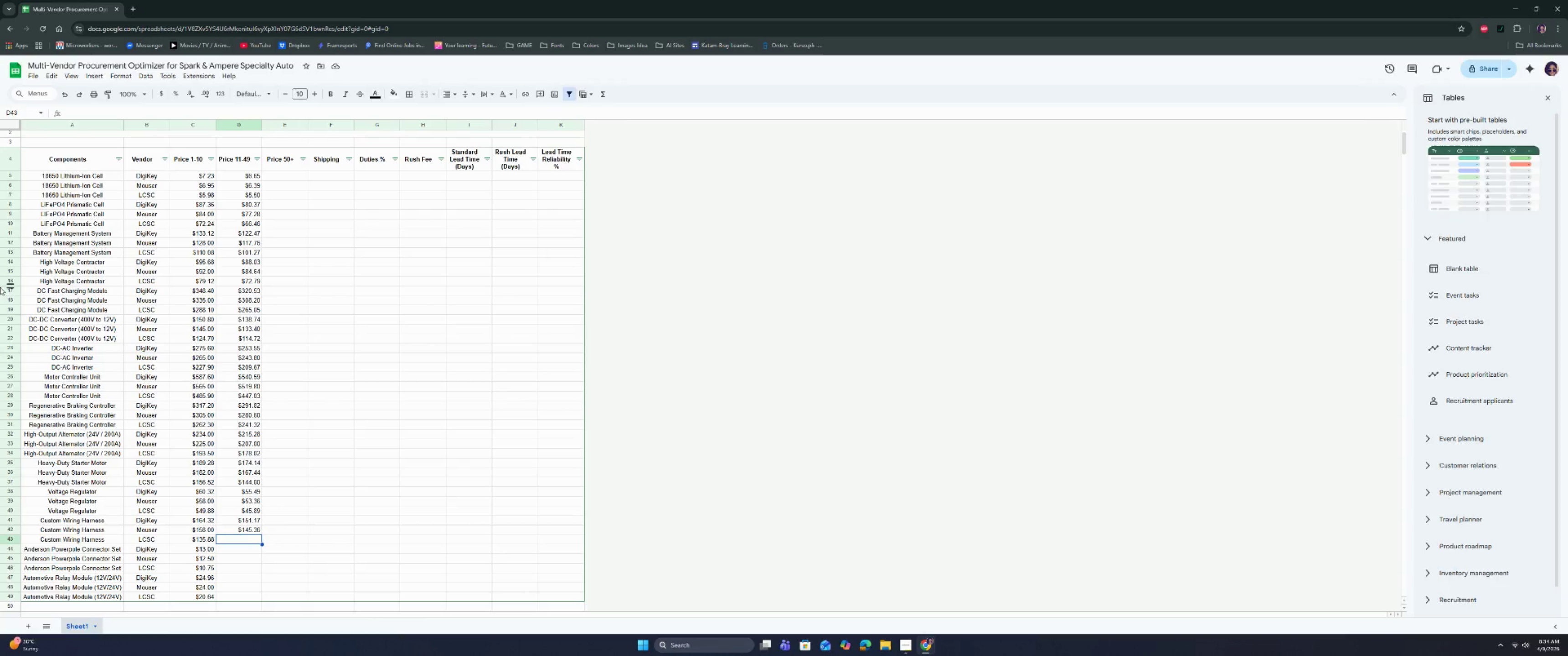 
wait(27.05)
 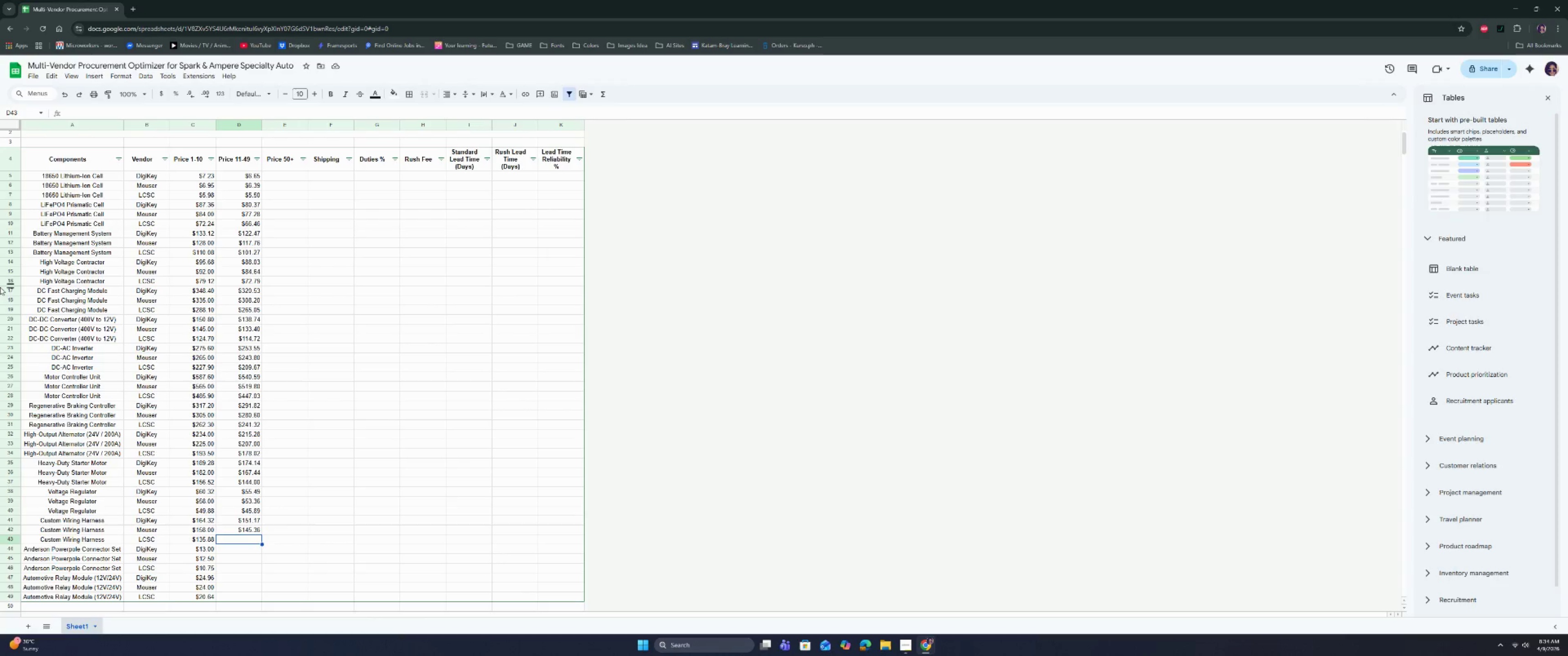 
type(125.01)
 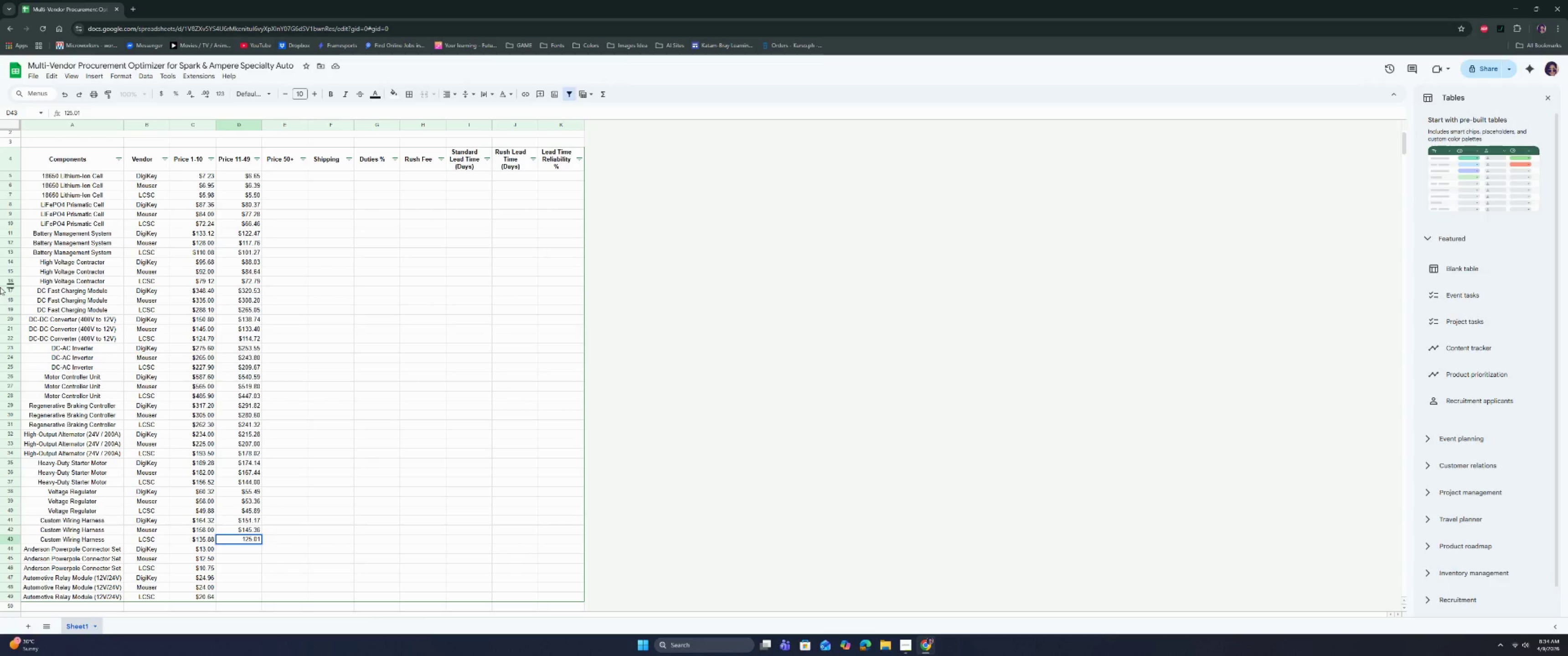 
wait(36.49)
 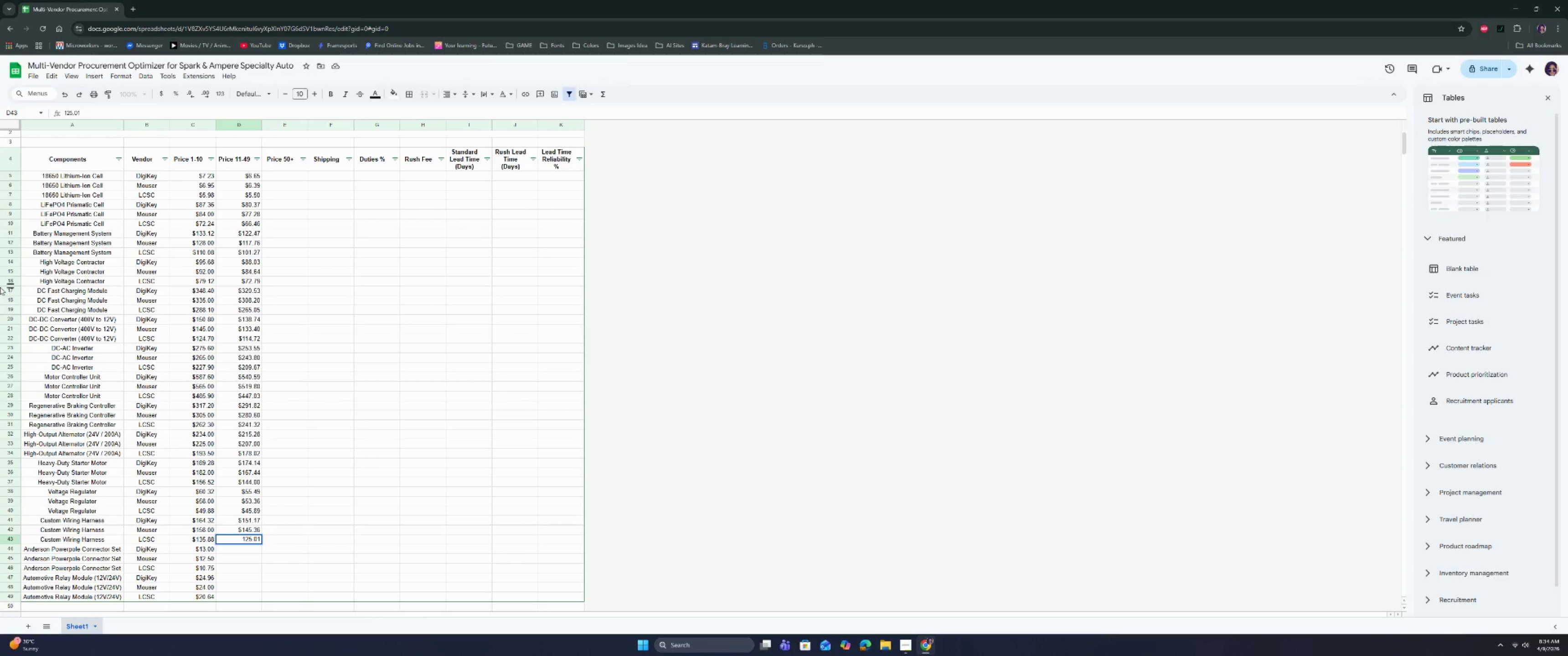 
key(Enter)
 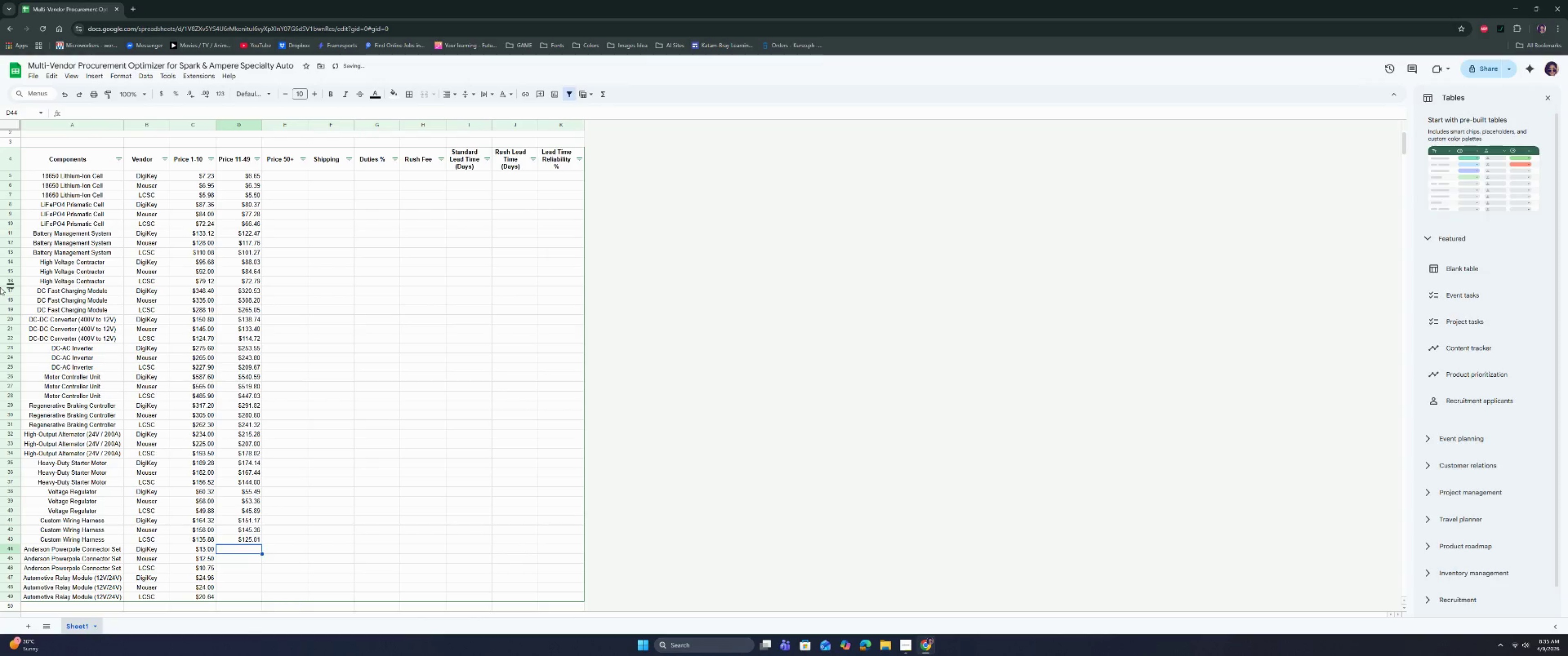 
type(11.96)
 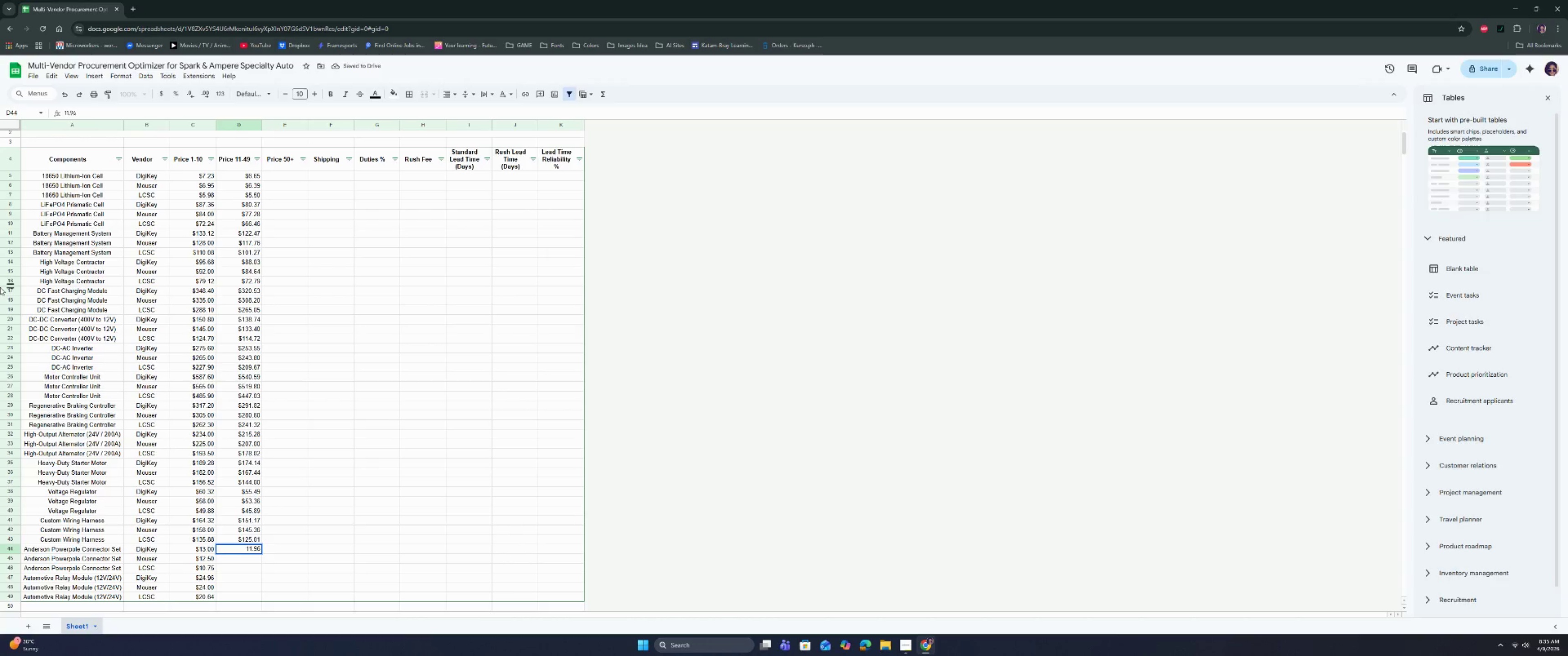 
key(Enter)
 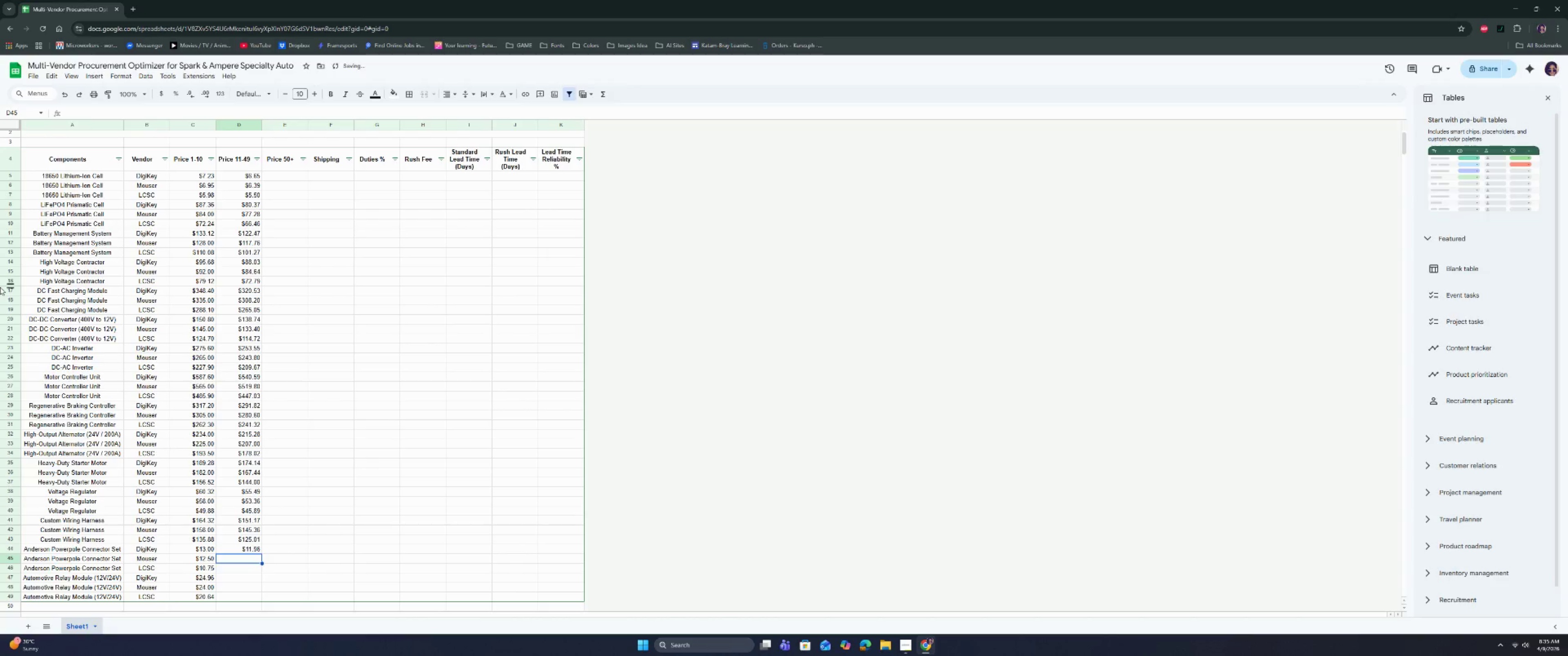 
type(11.5)
 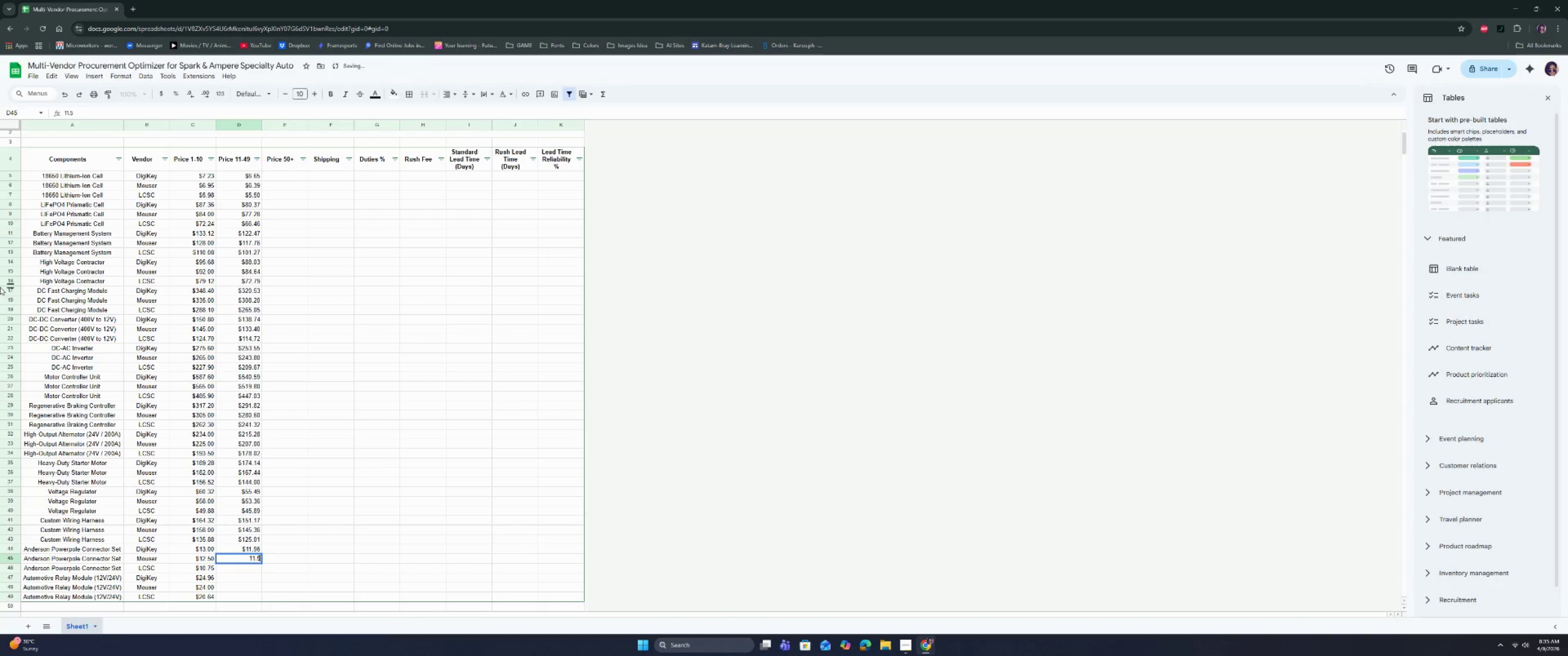 
key(Enter)
 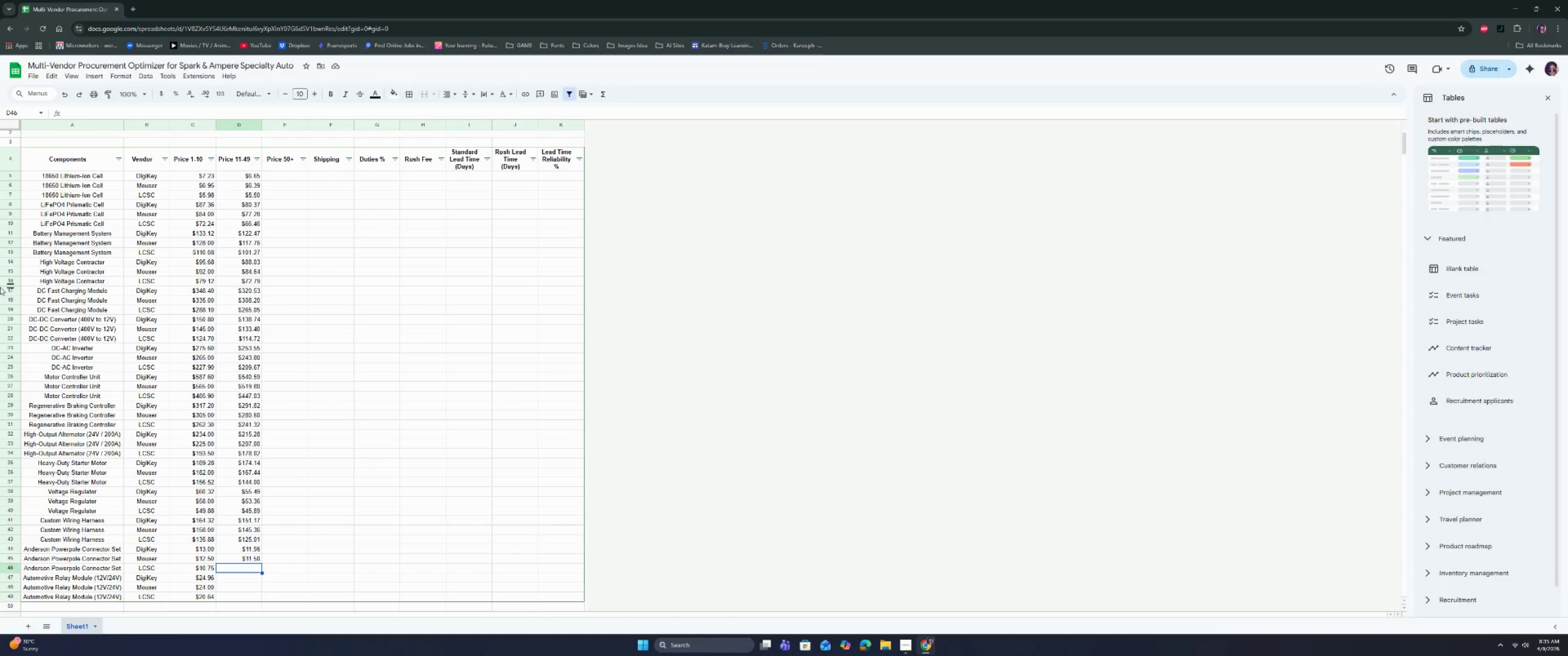 
wait(7.22)
 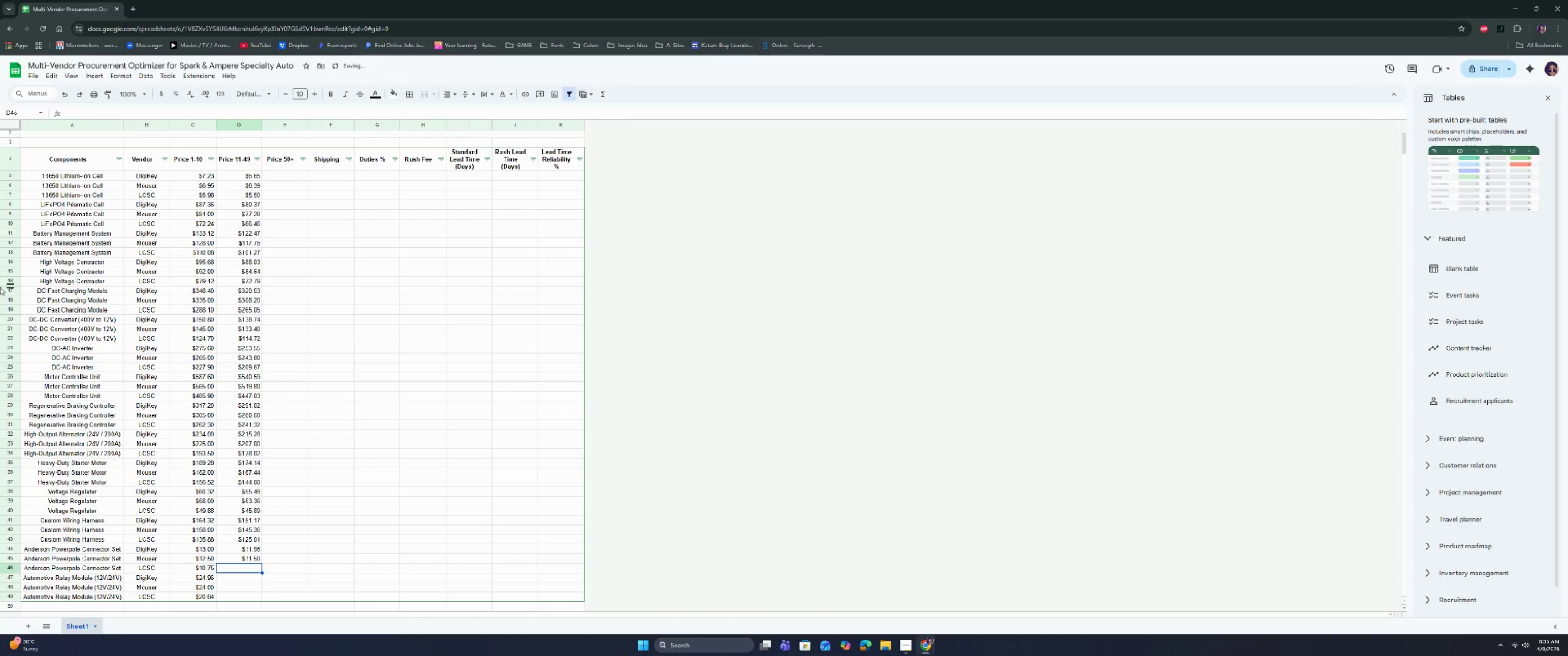 
type(9.89)
 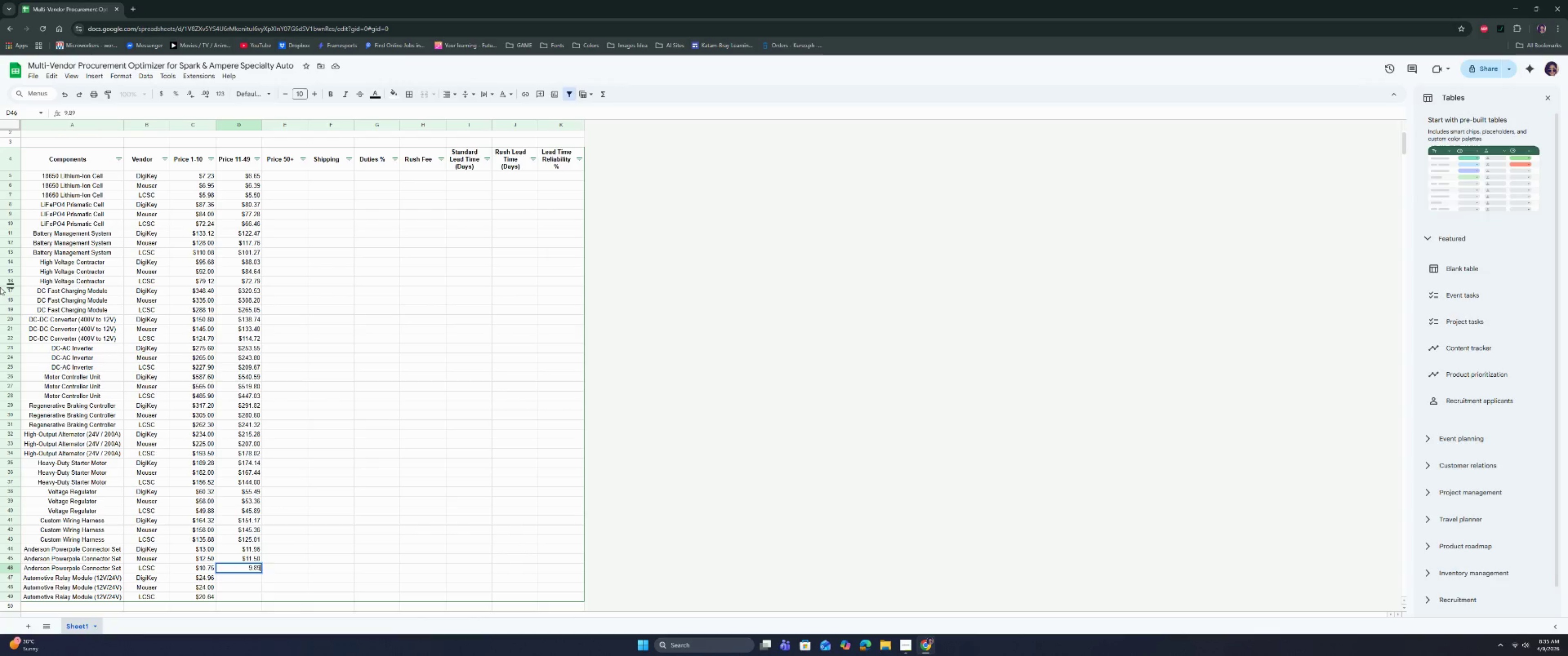 
key(Enter)
 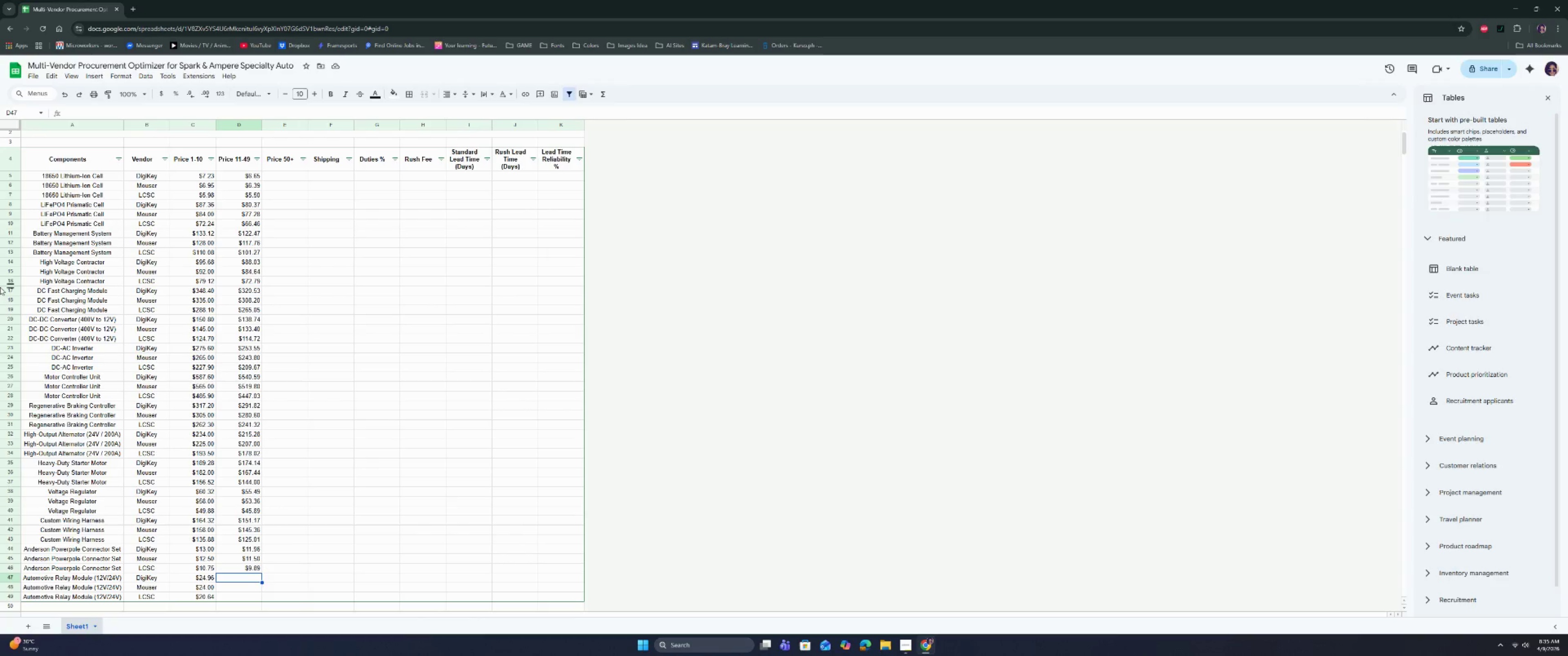 
wait(11.49)
 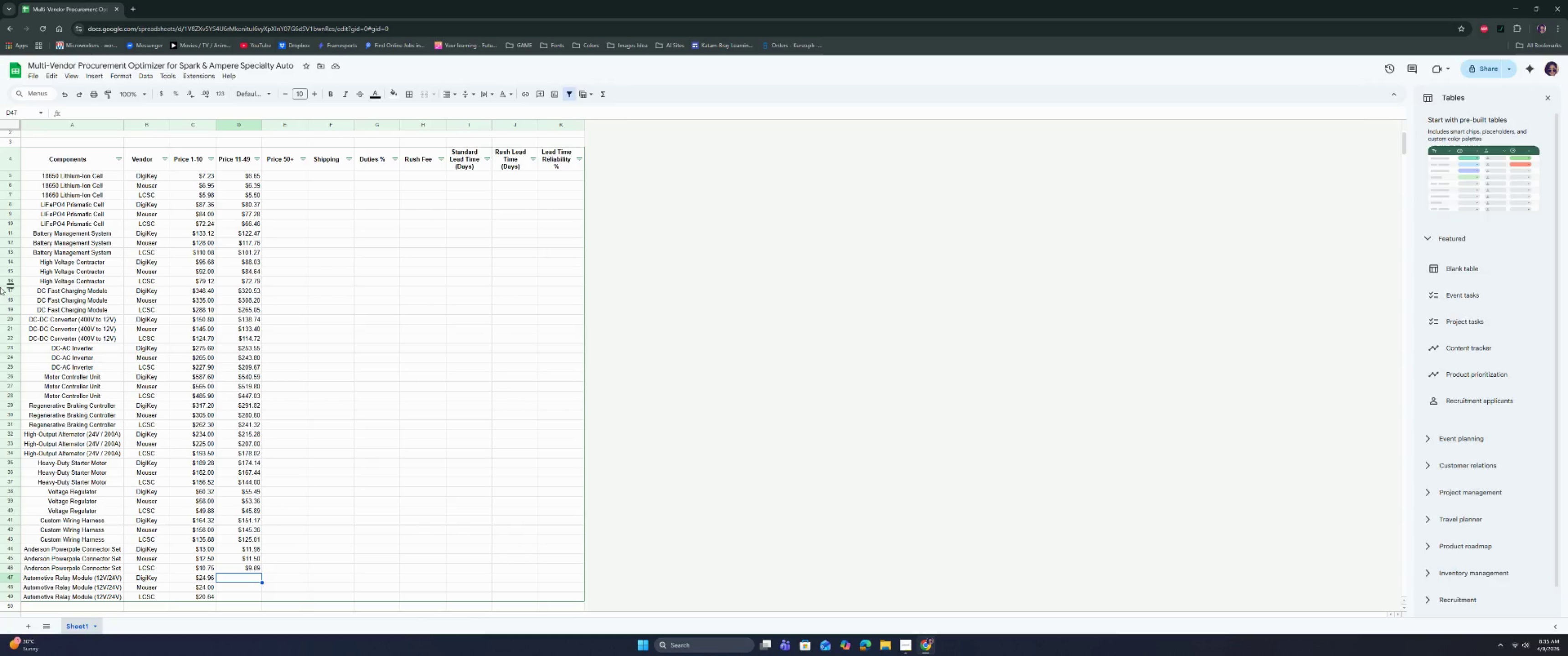 
type(22.96)
 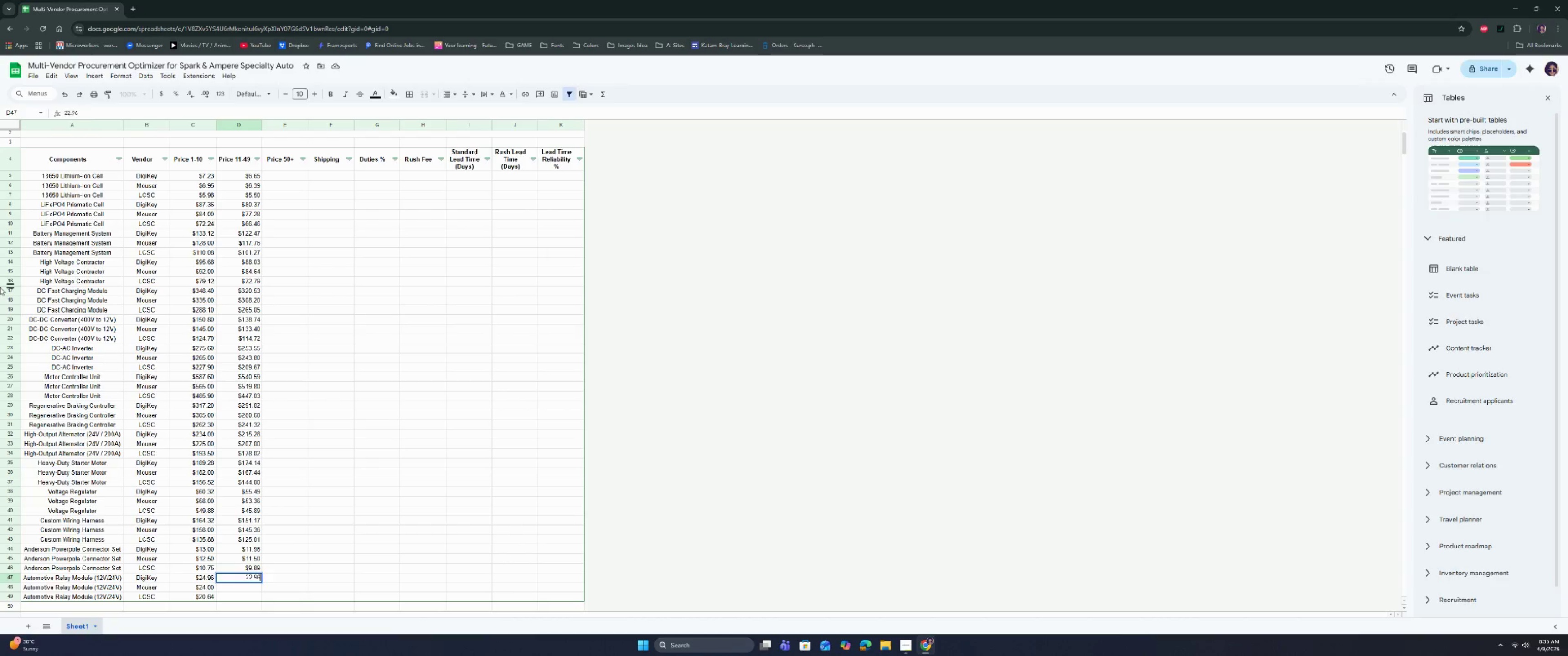 
key(Enter)
 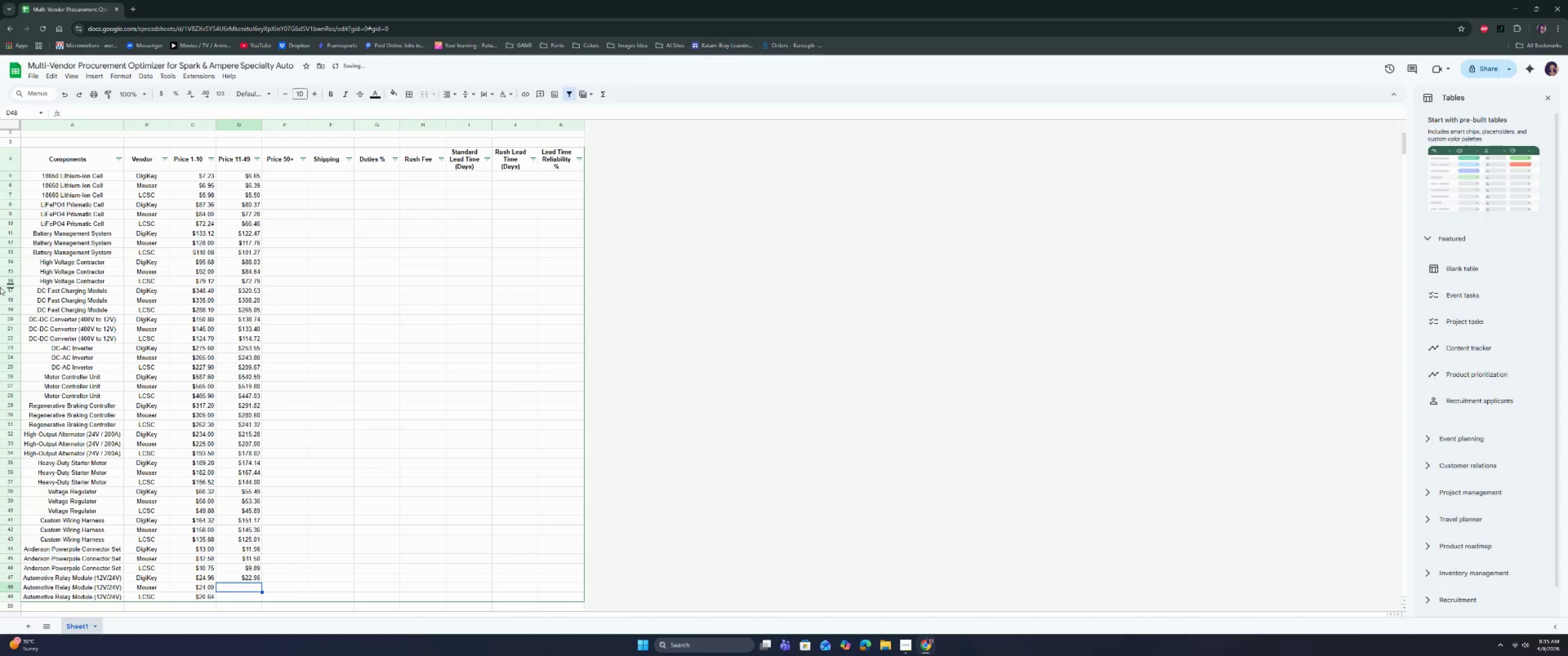 
type(22.08)
 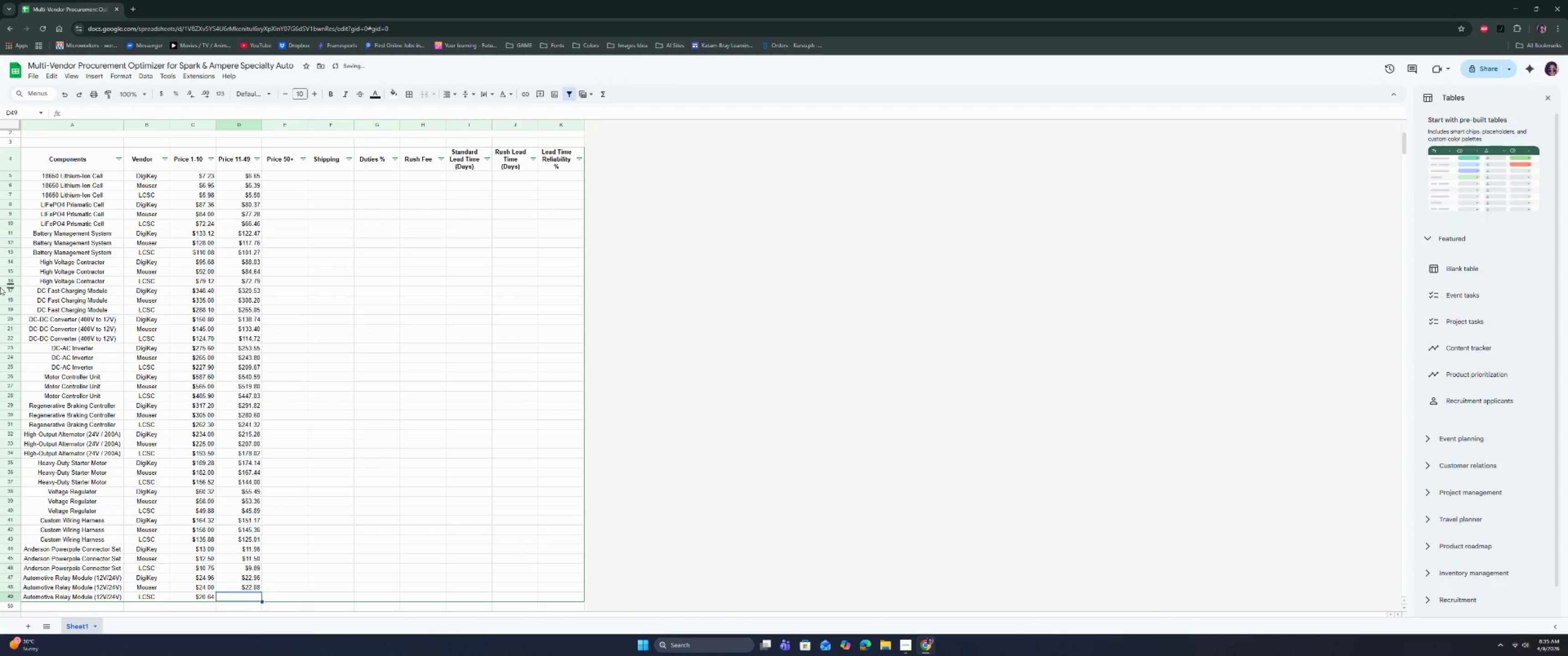 
key(Enter)
 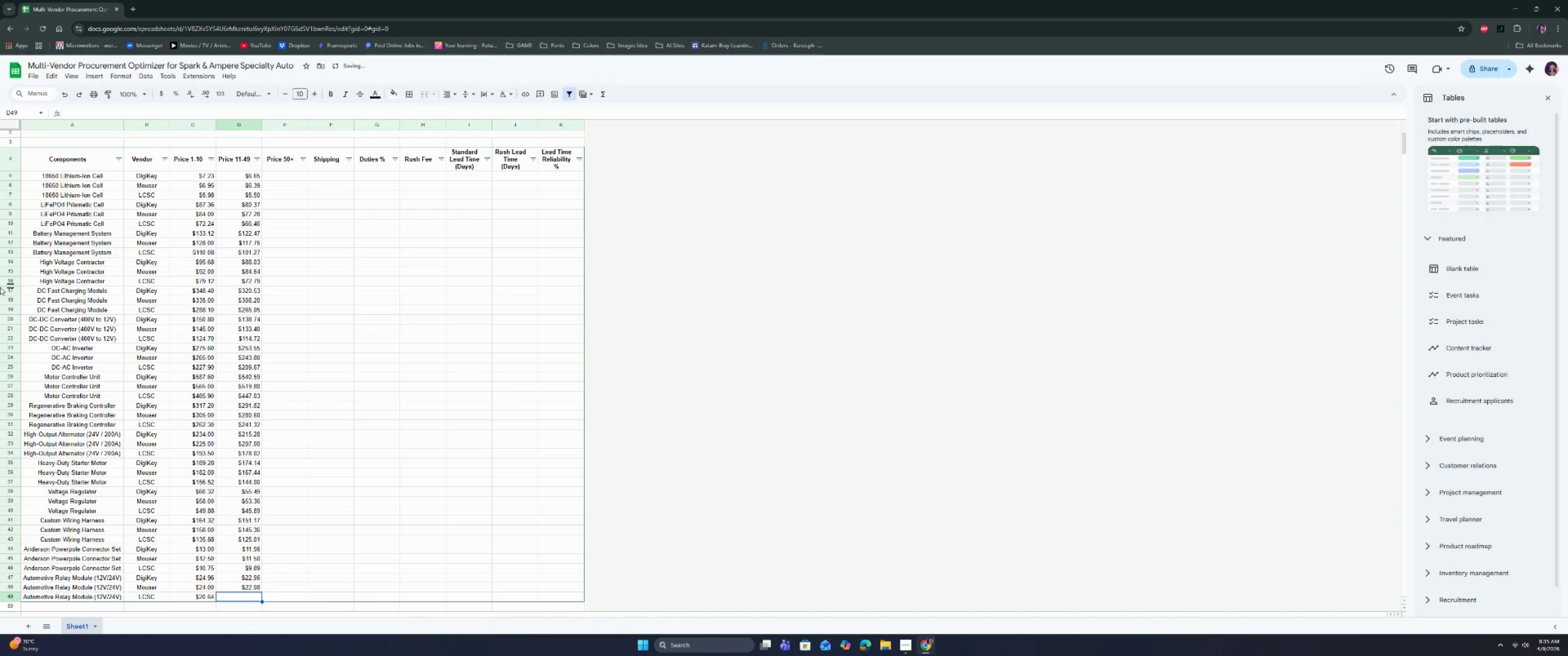 
type(12)
key(Backspace)
type(8.99)
 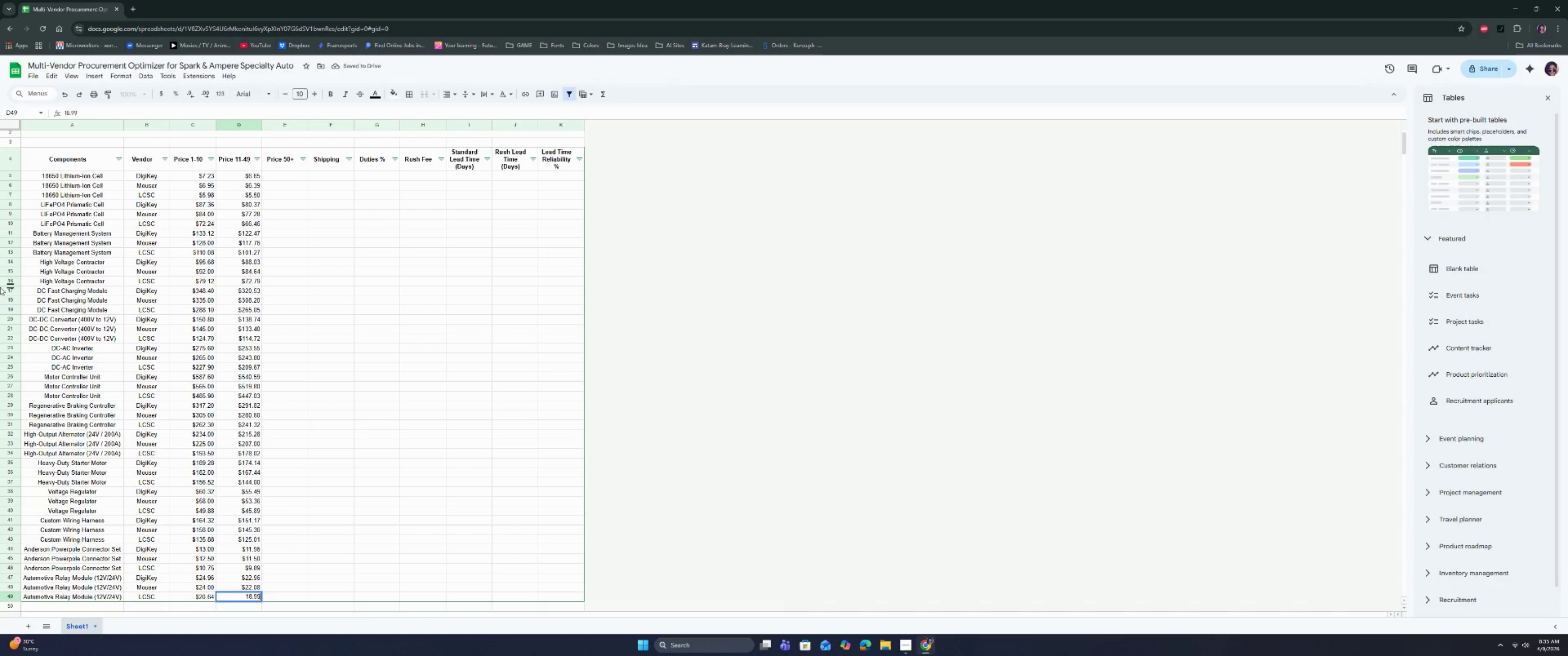 
key(Enter)
 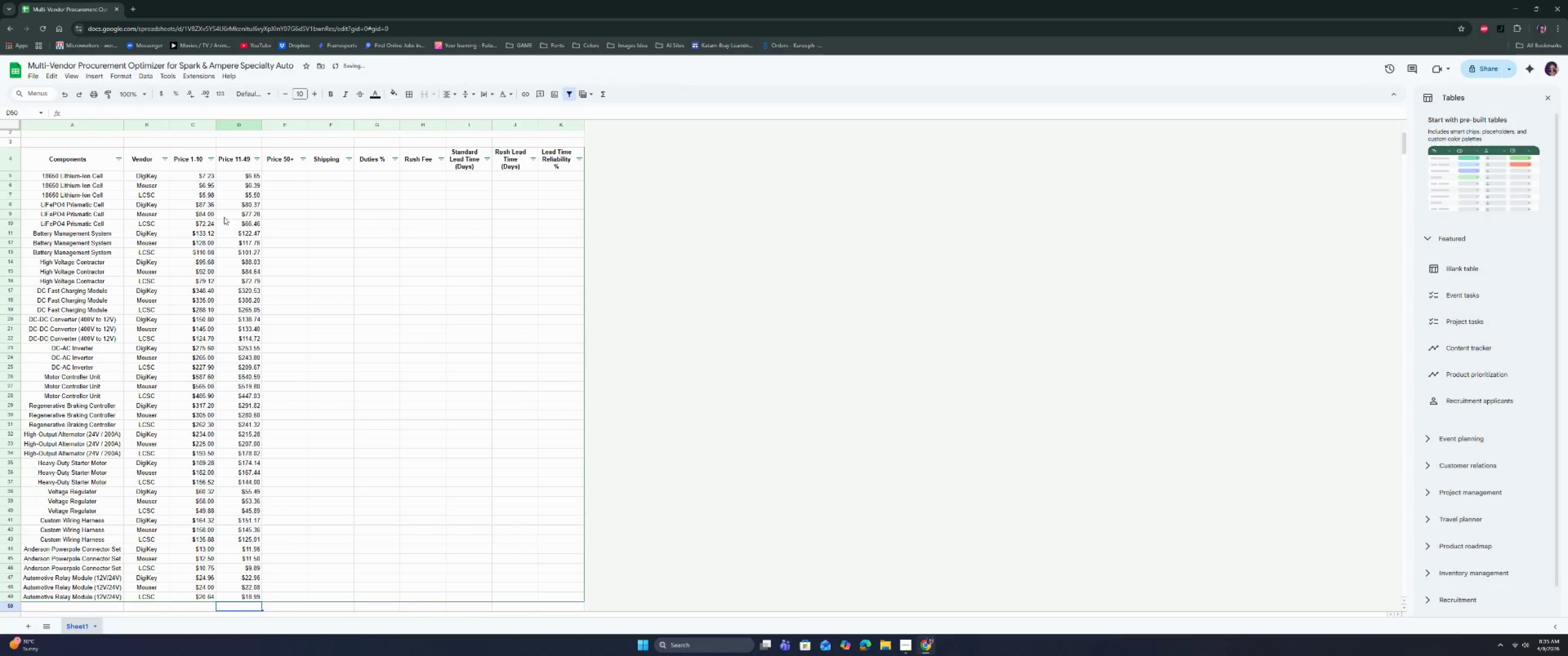 
left_click([288, 179])
 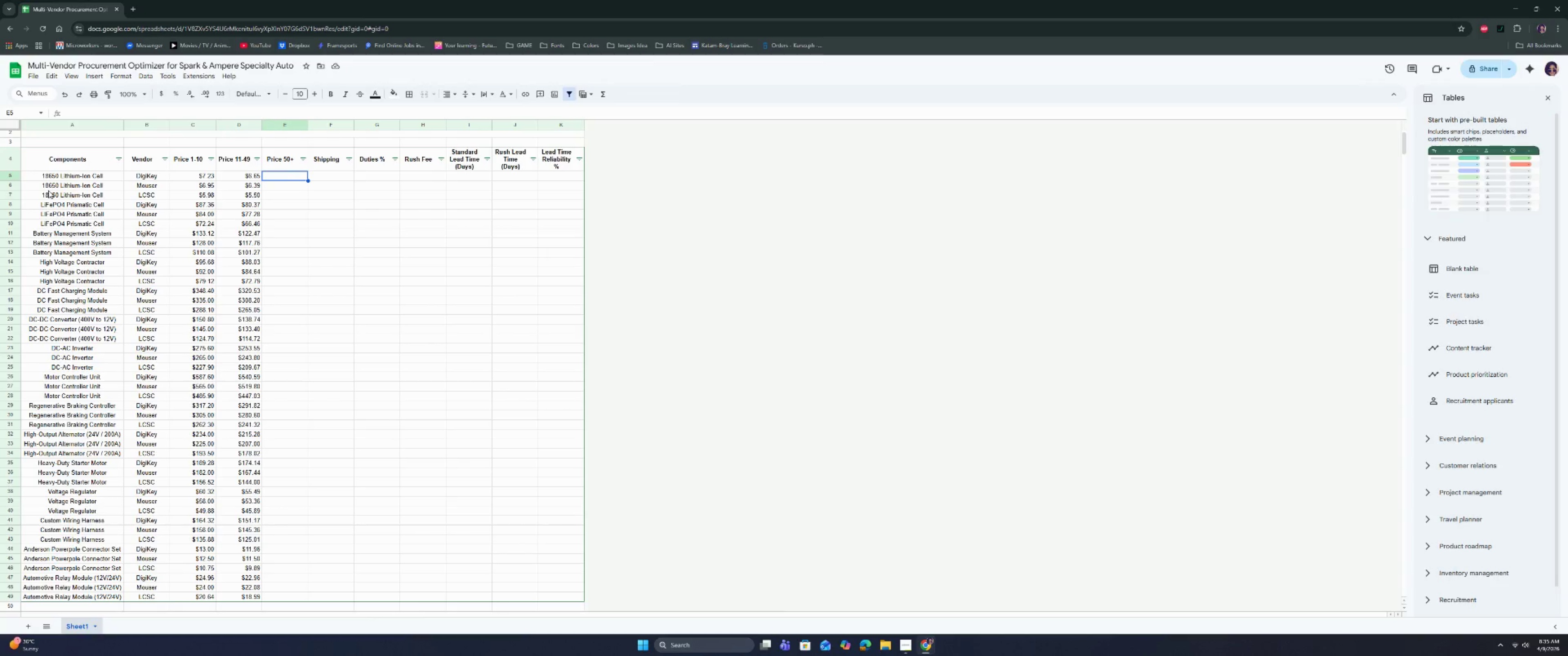 
wait(10.36)
 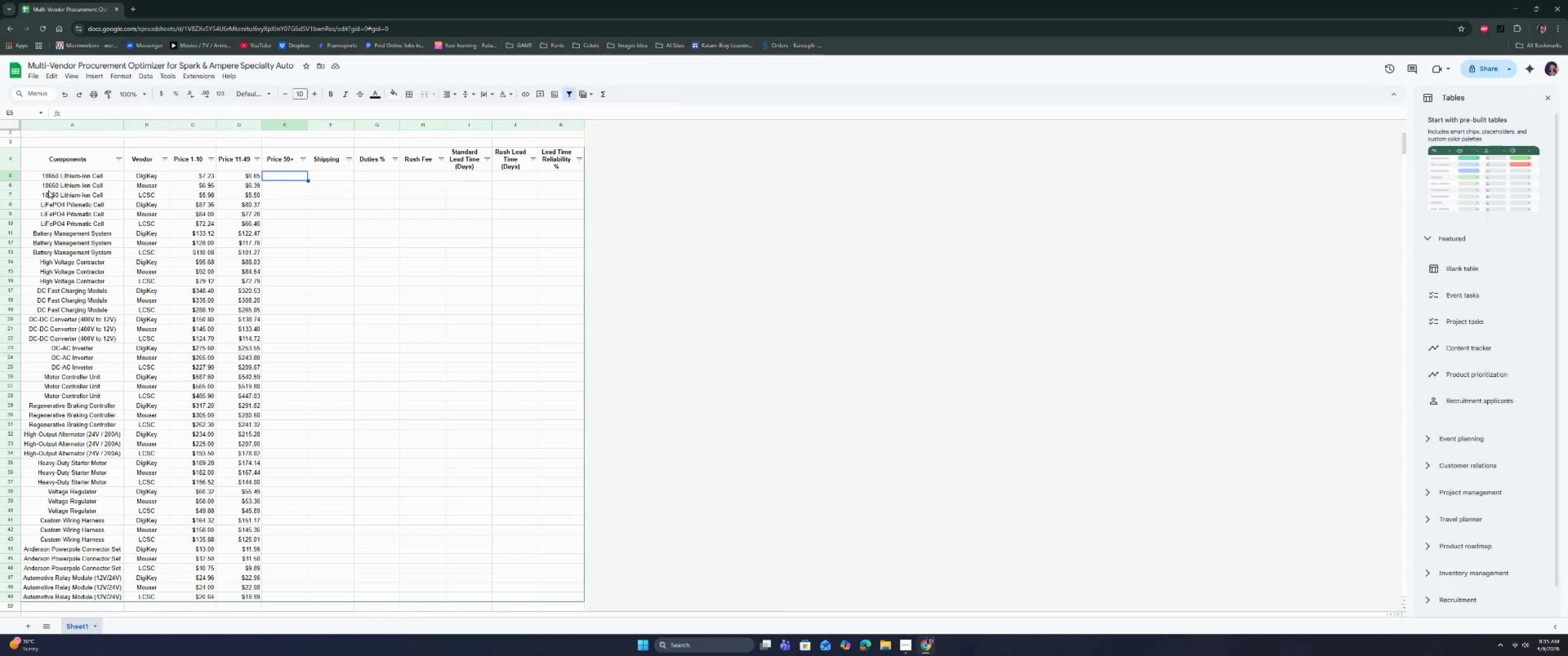 
type(6.07)
 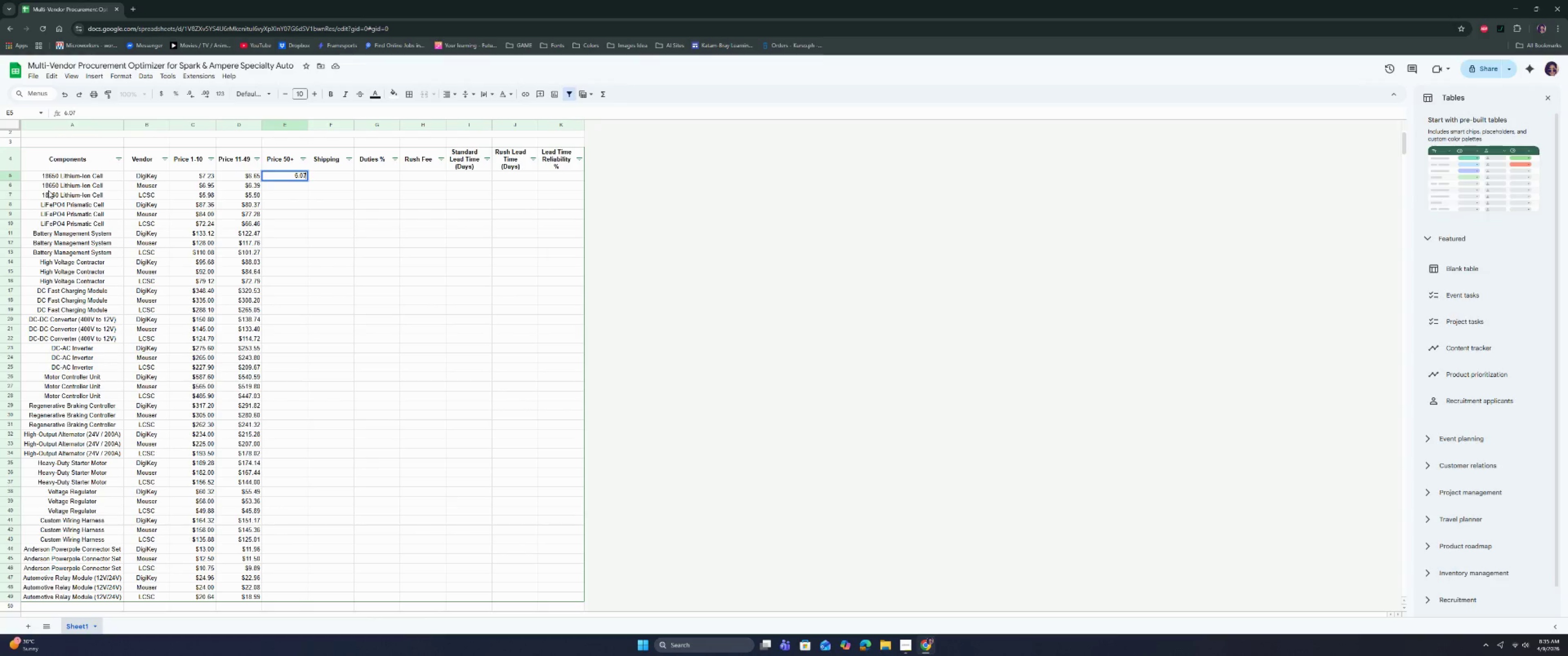 
key(Enter)
 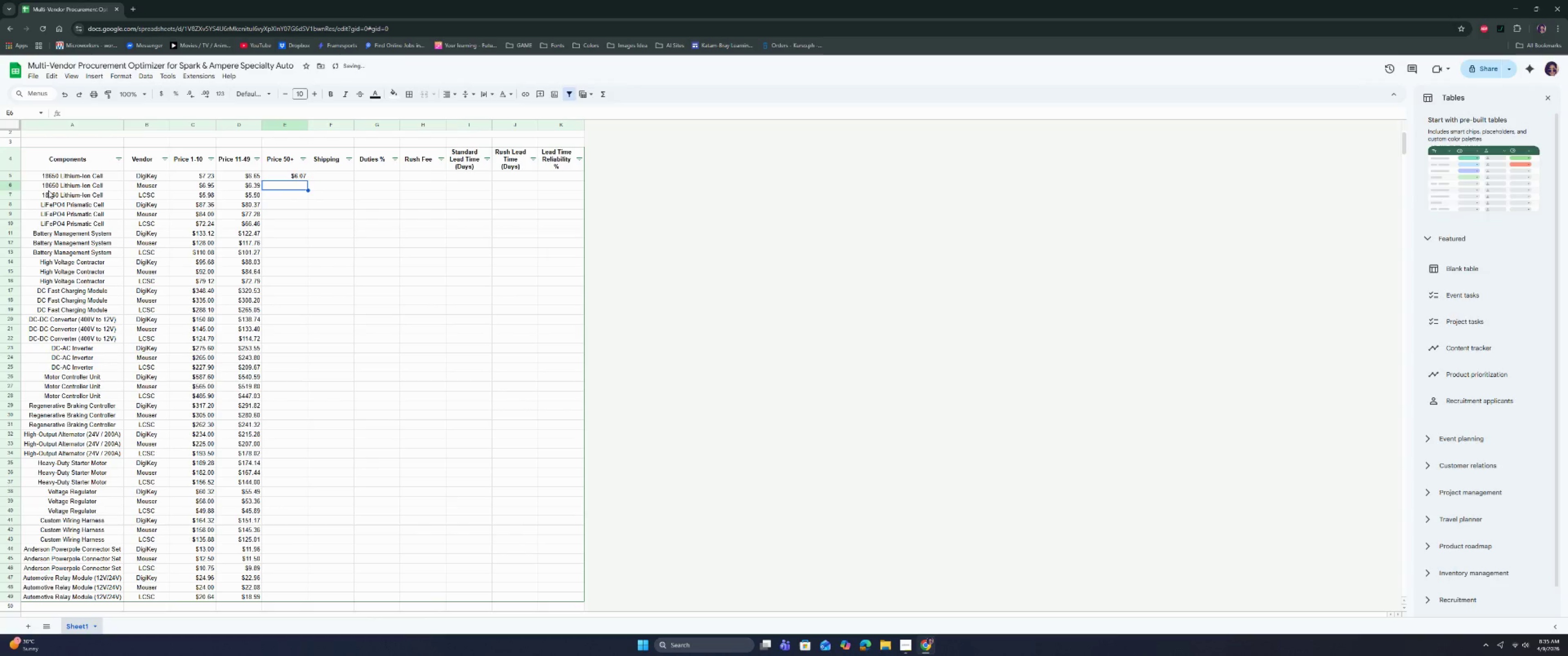 
type(5.84)
 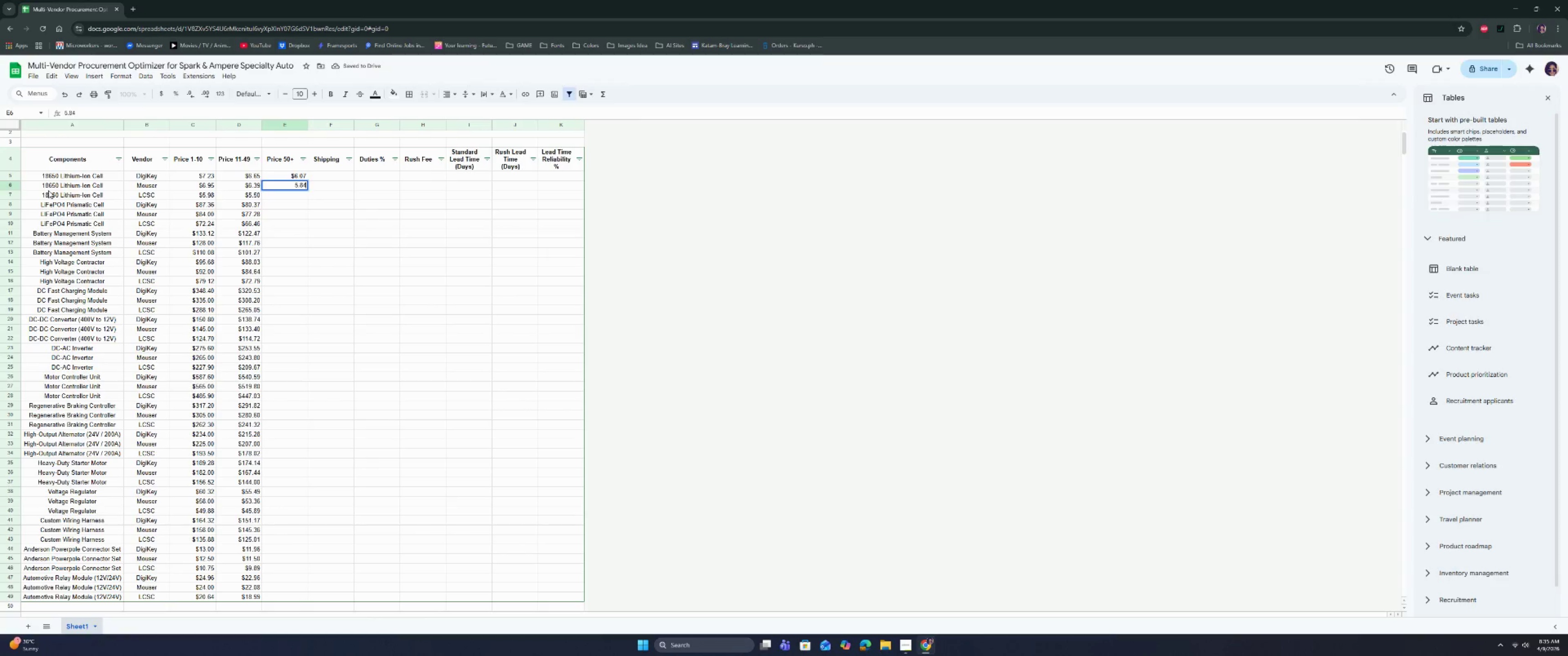 
key(Enter)
 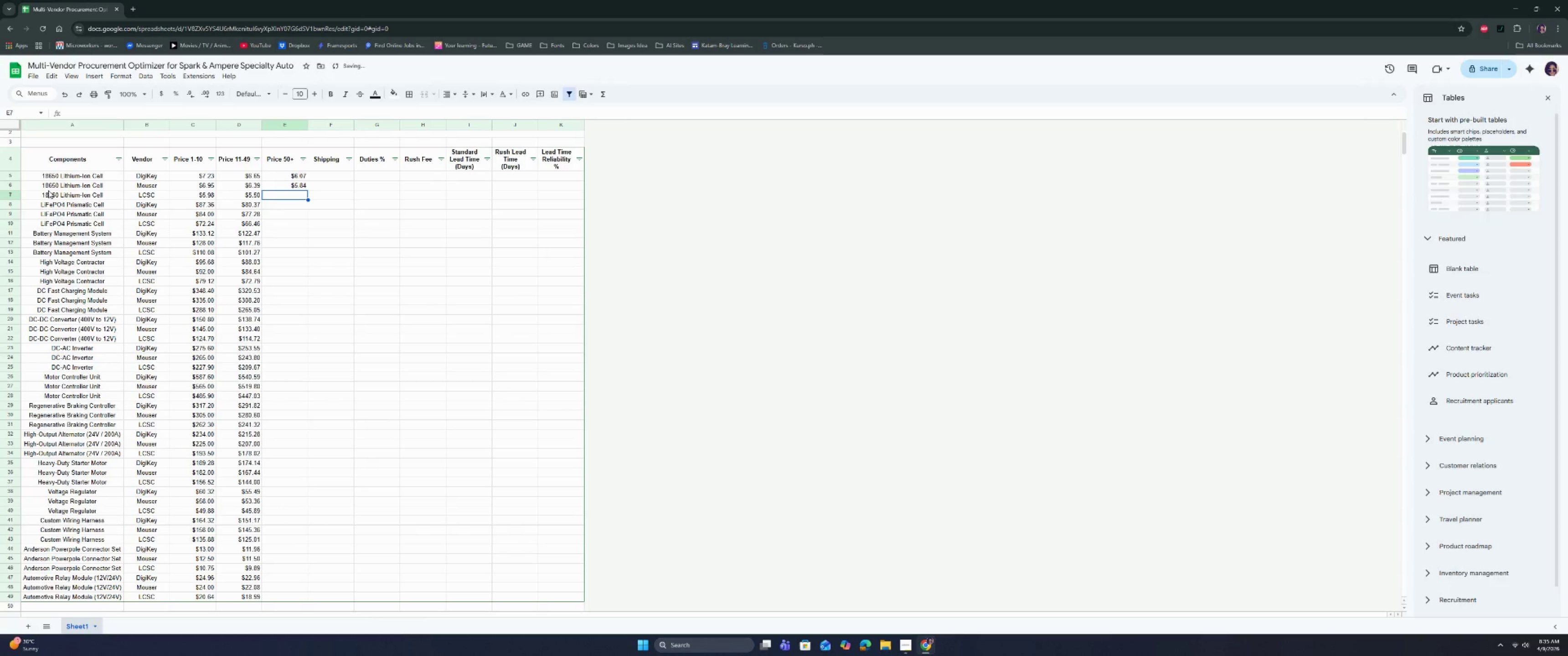 
type(5.02)
 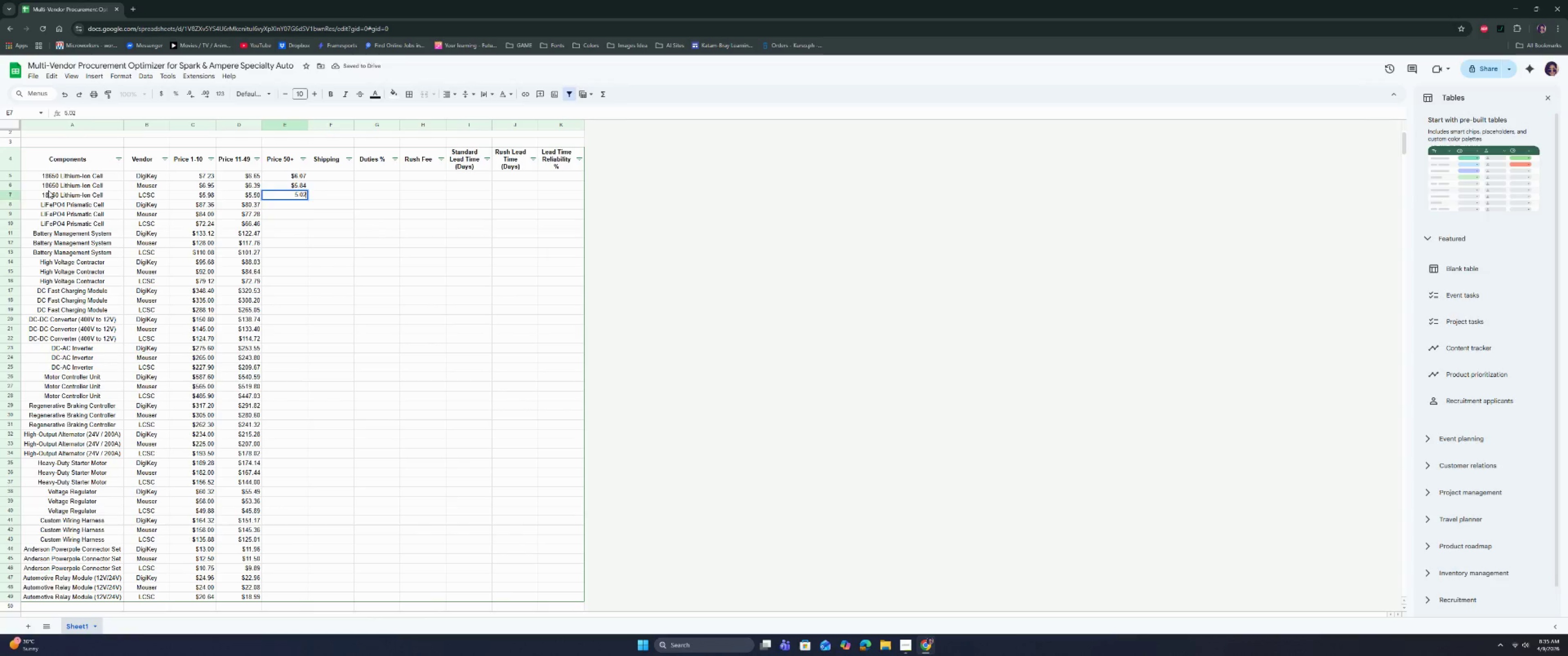 
key(Enter)
 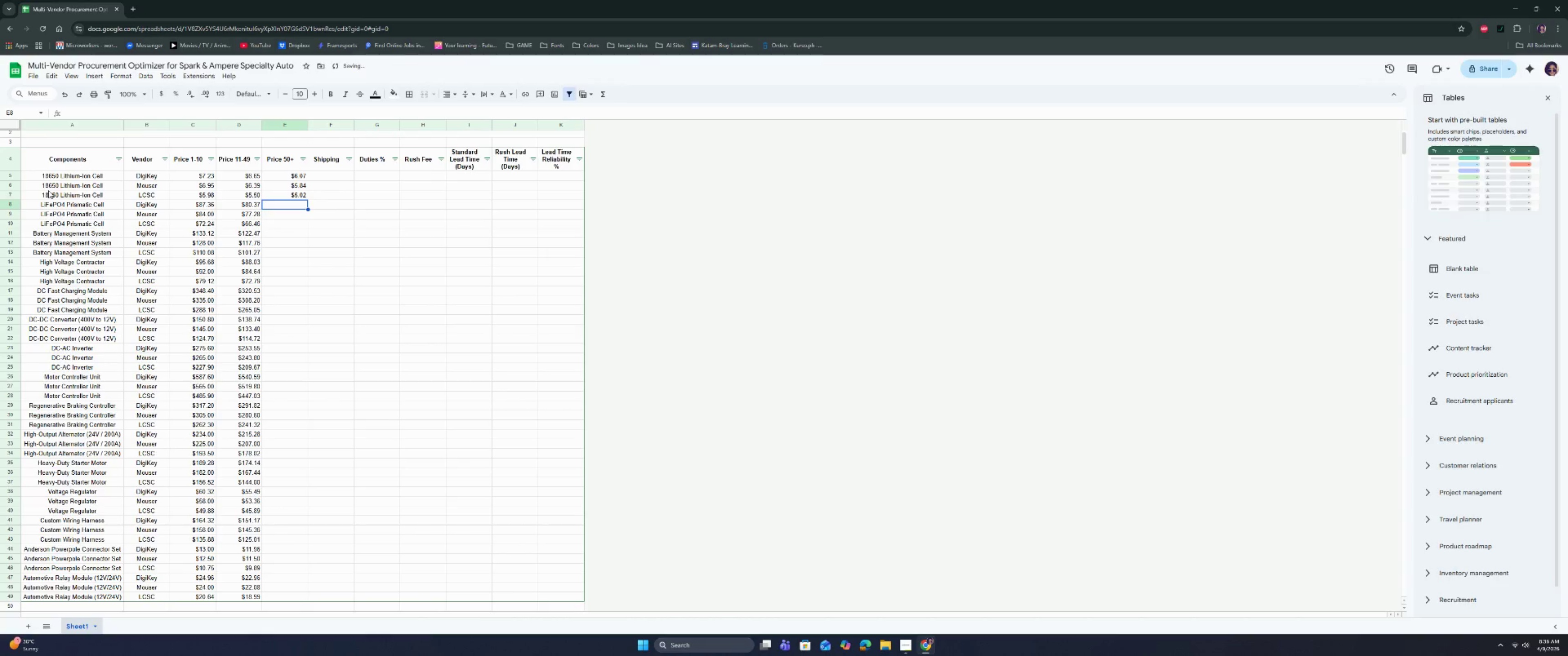 
type(73.38)
 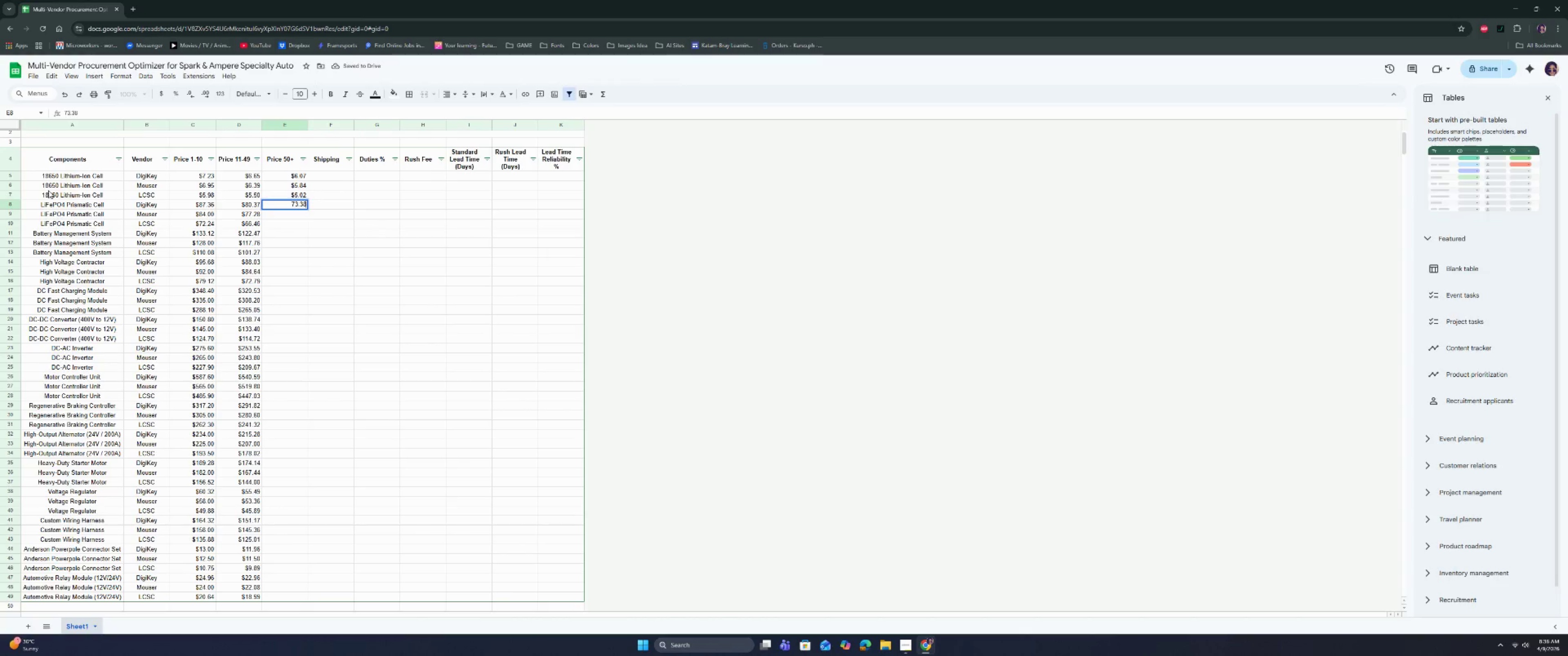 
key(Enter)
 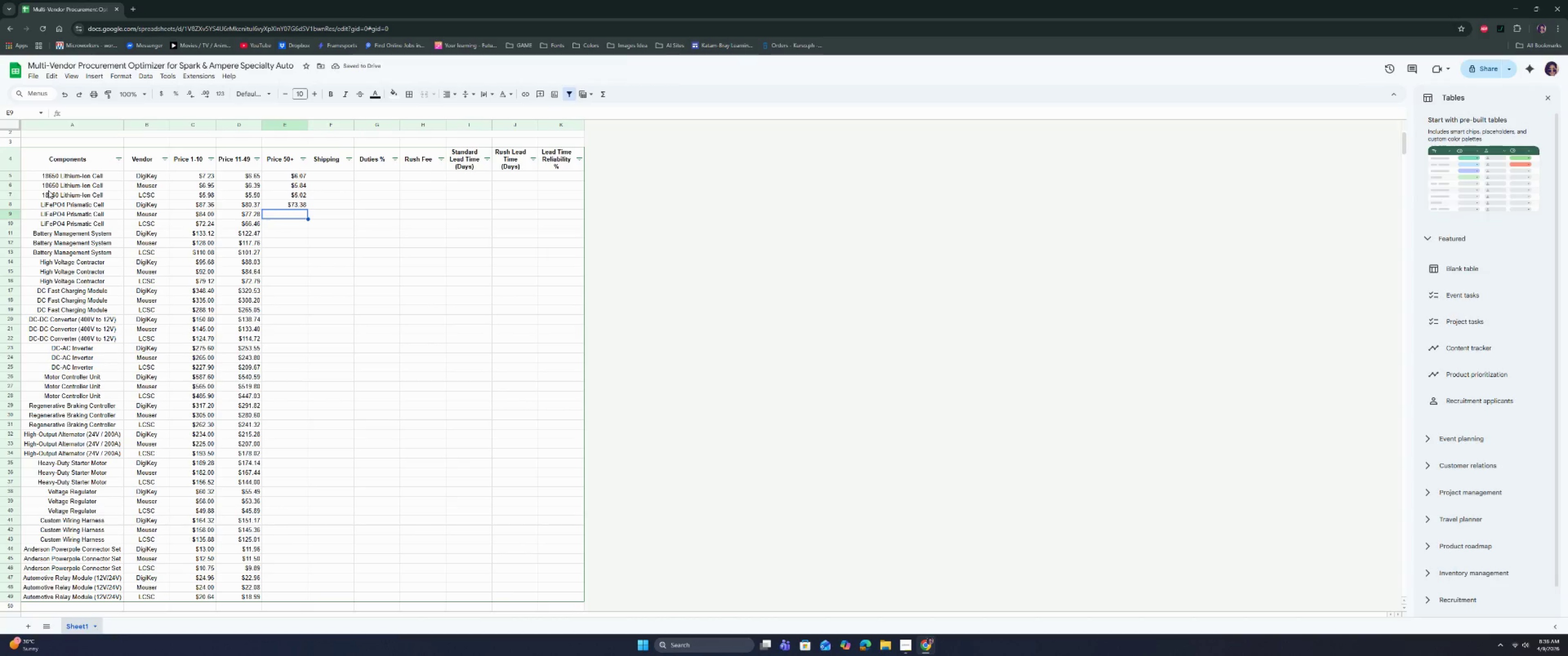 
type(70.56)
 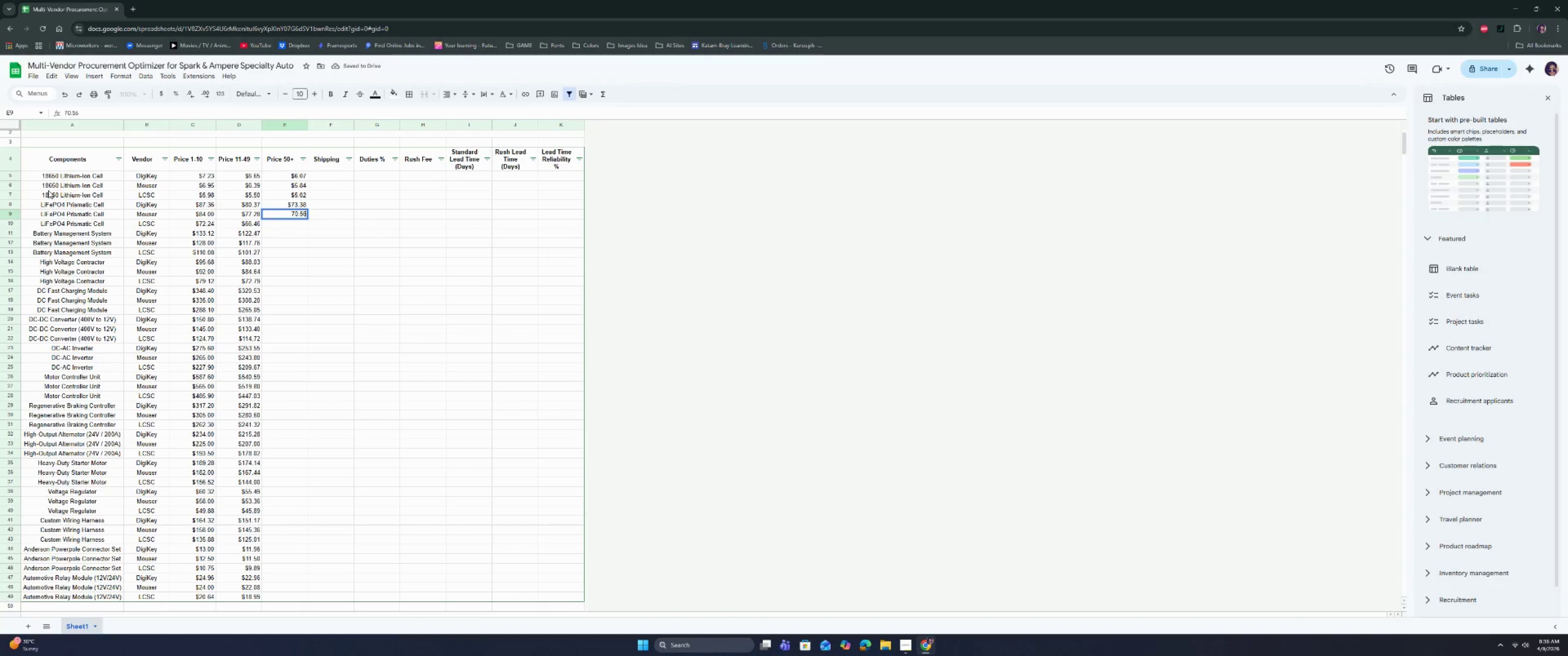 
key(Enter)
 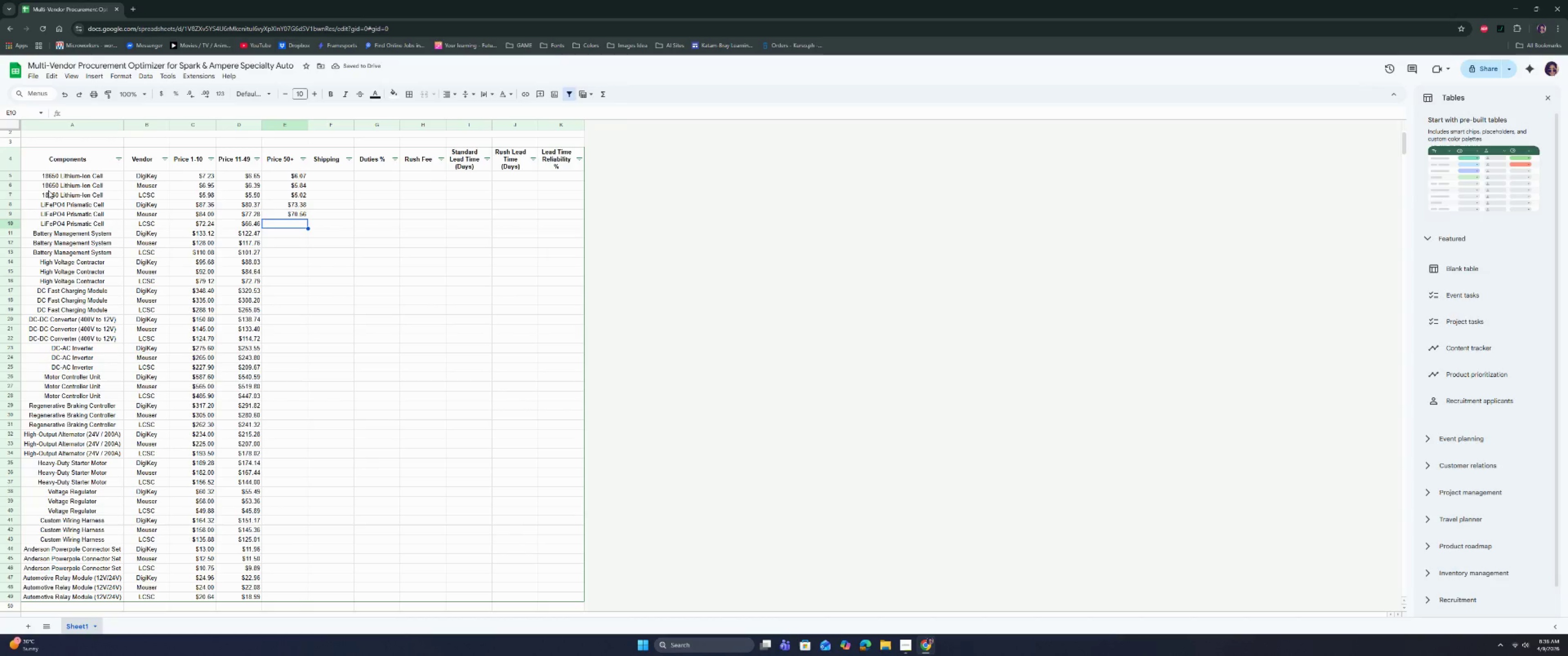 
type(60.68)
 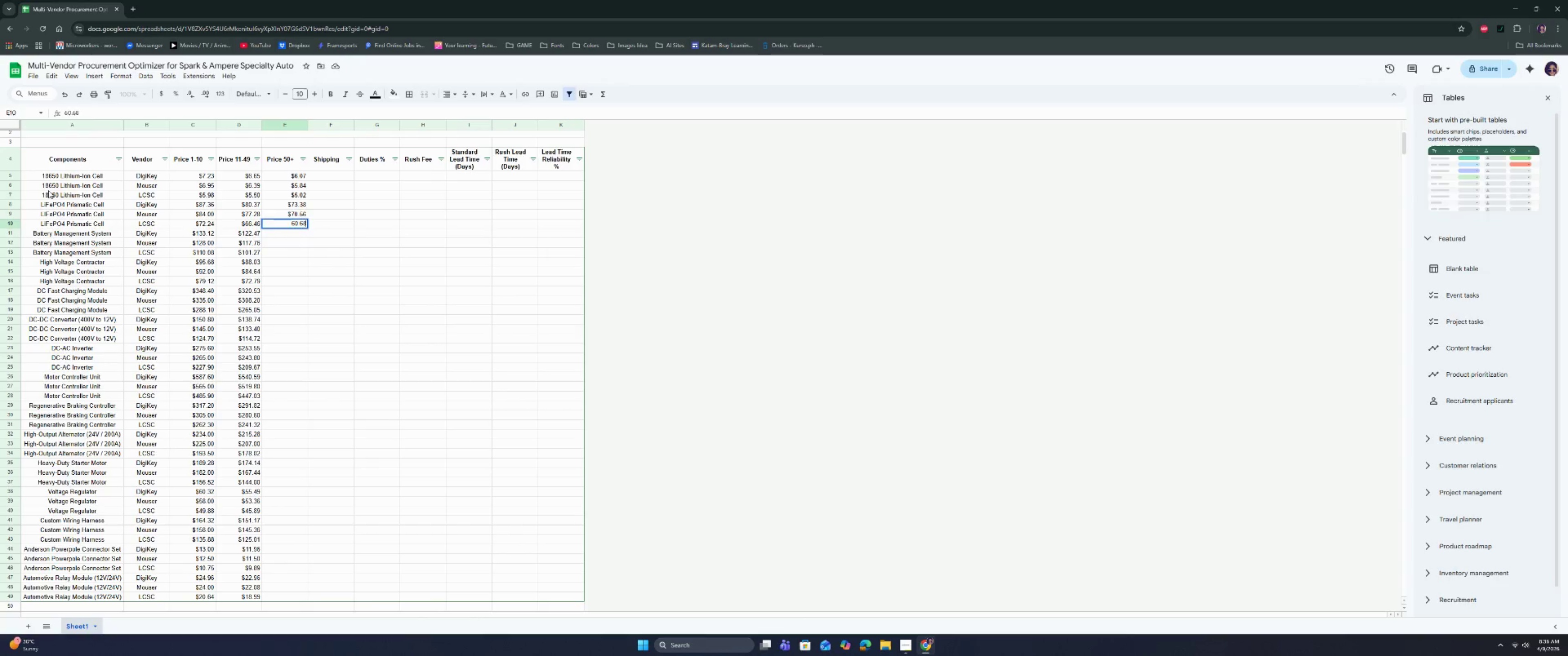 
key(Enter)
 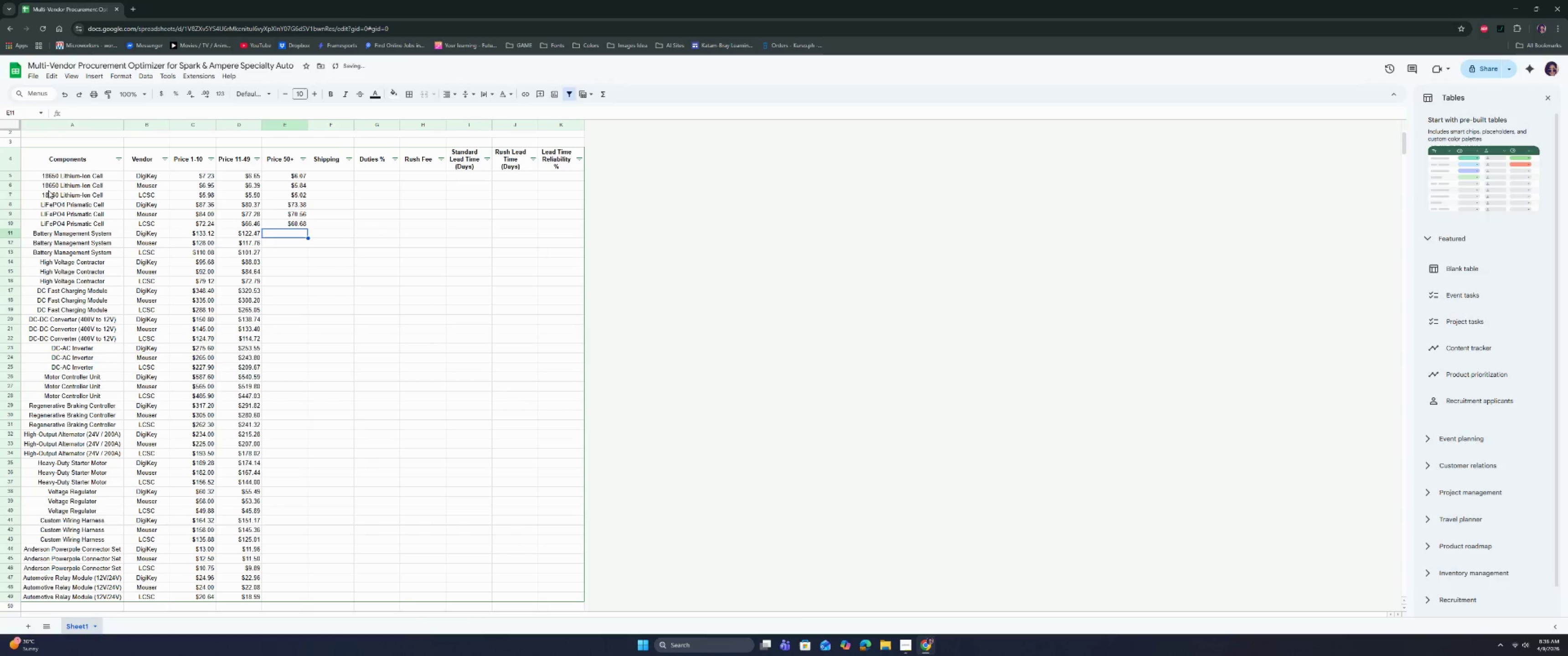 
type(111.9)
key(Backspace)
type(82)
 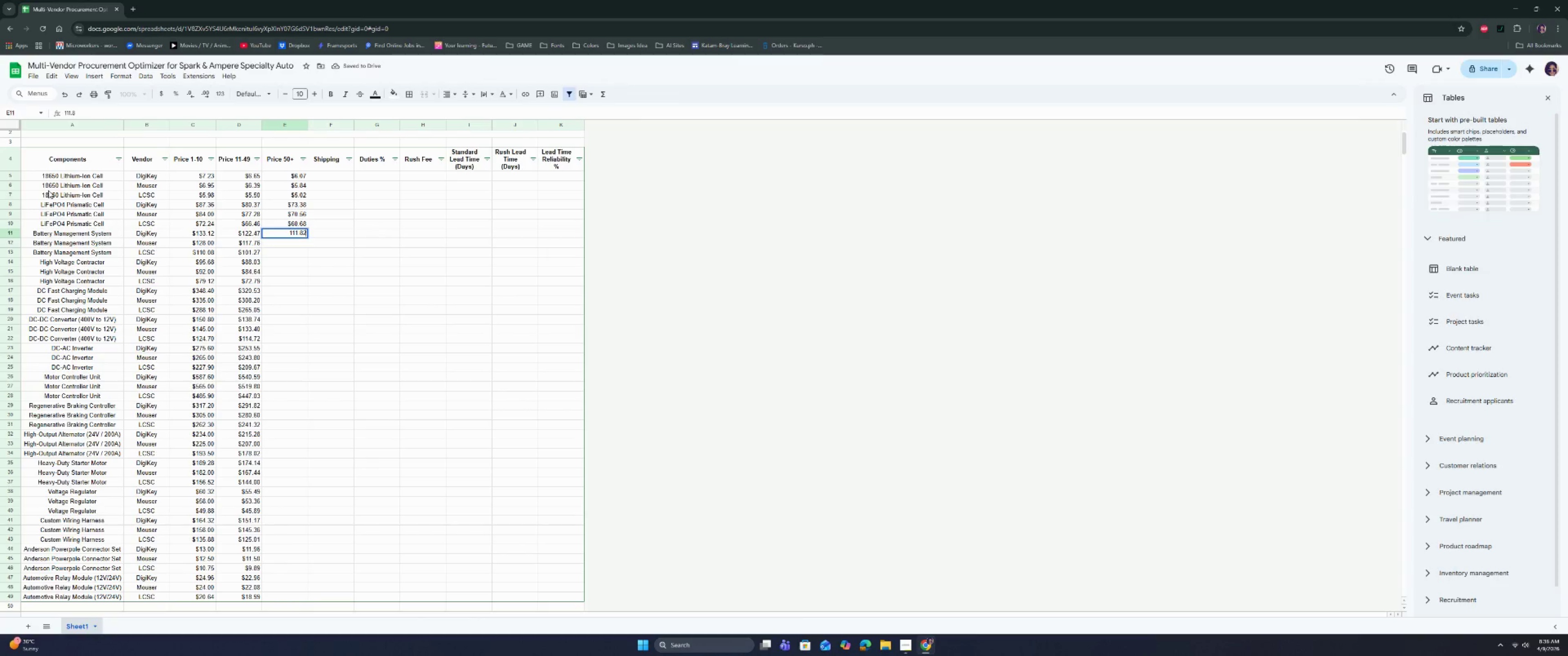 
key(Enter)
 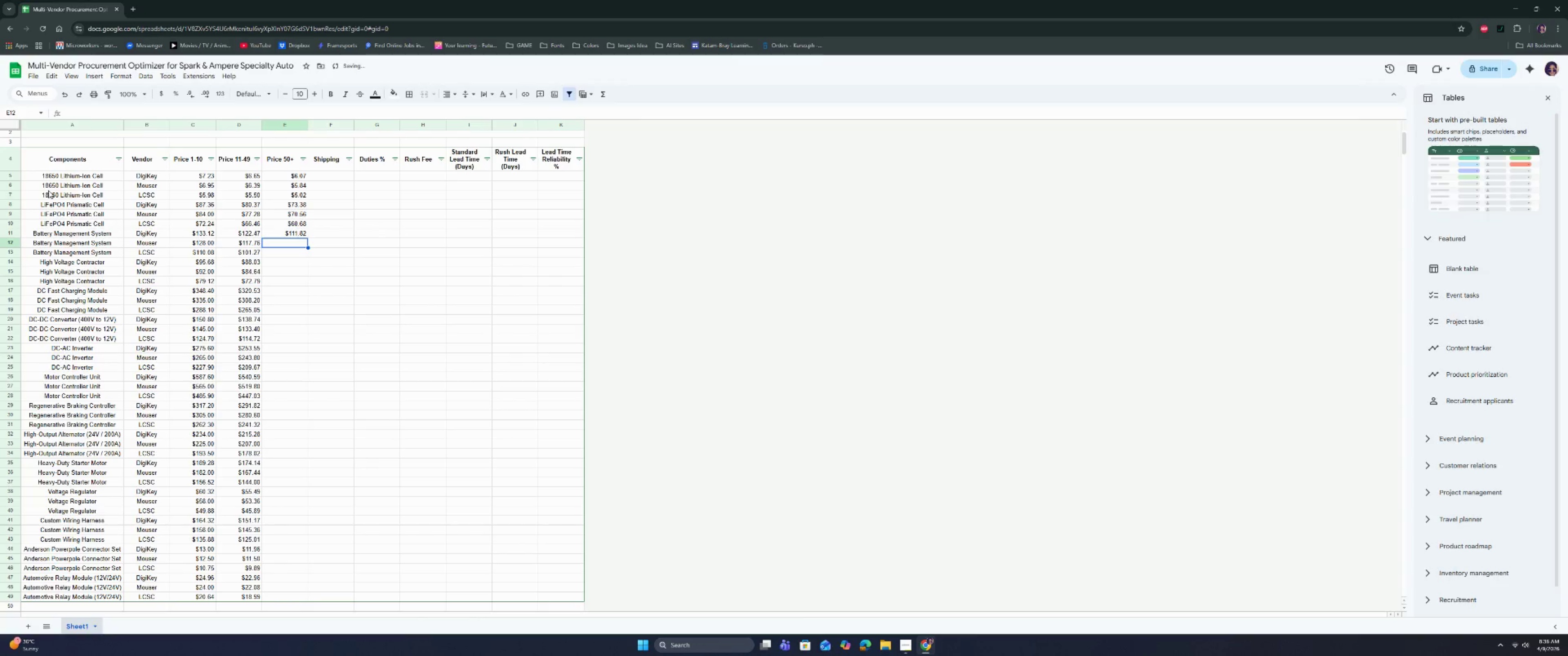 
type(107.51)
key(Backspace)
type(2)
 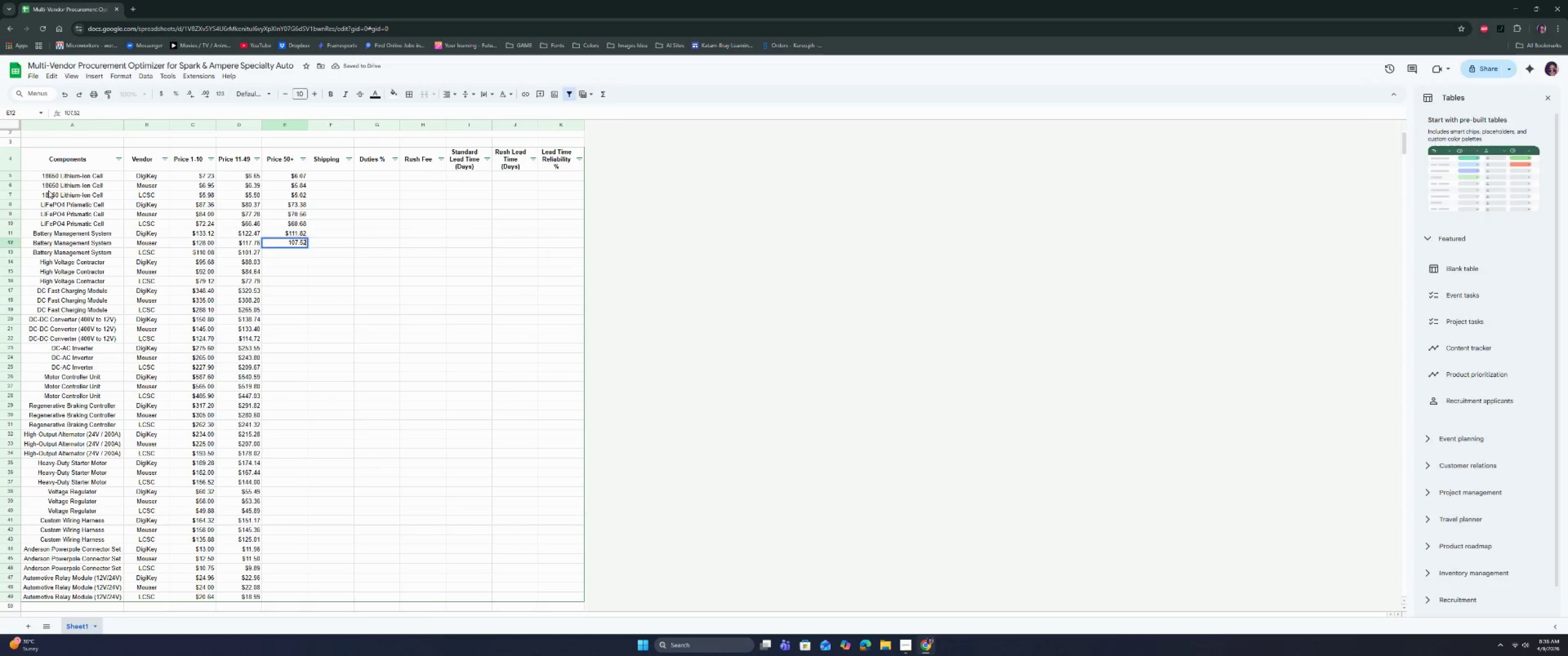 
key(Enter)
 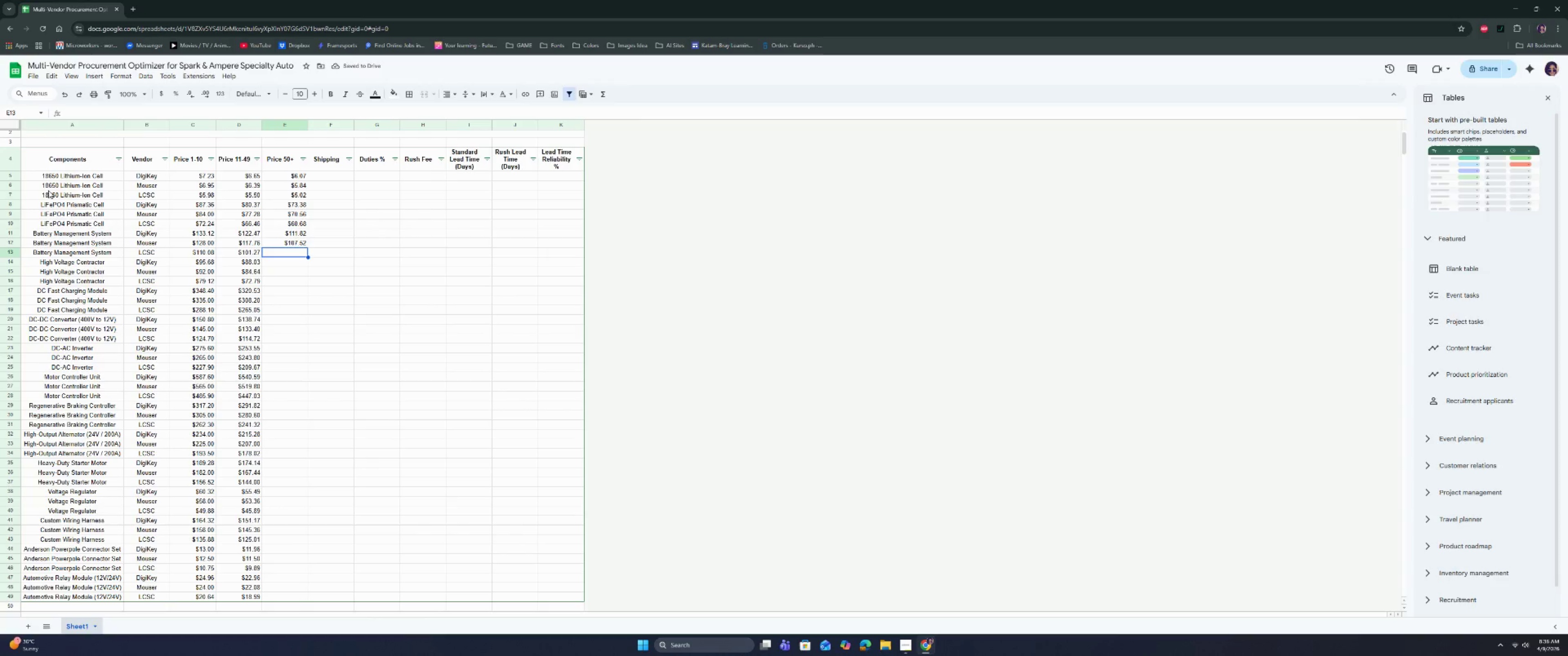 
type(92.47)
 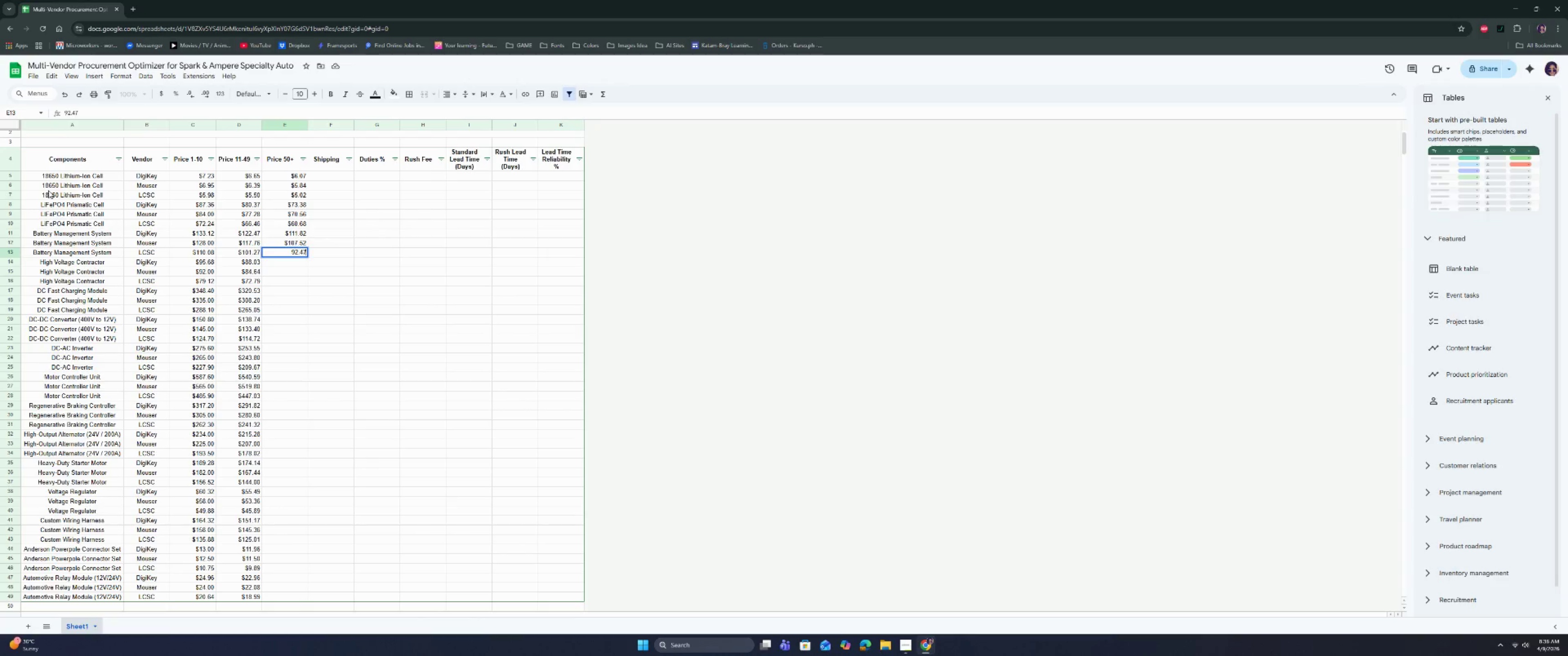 
key(Enter)
 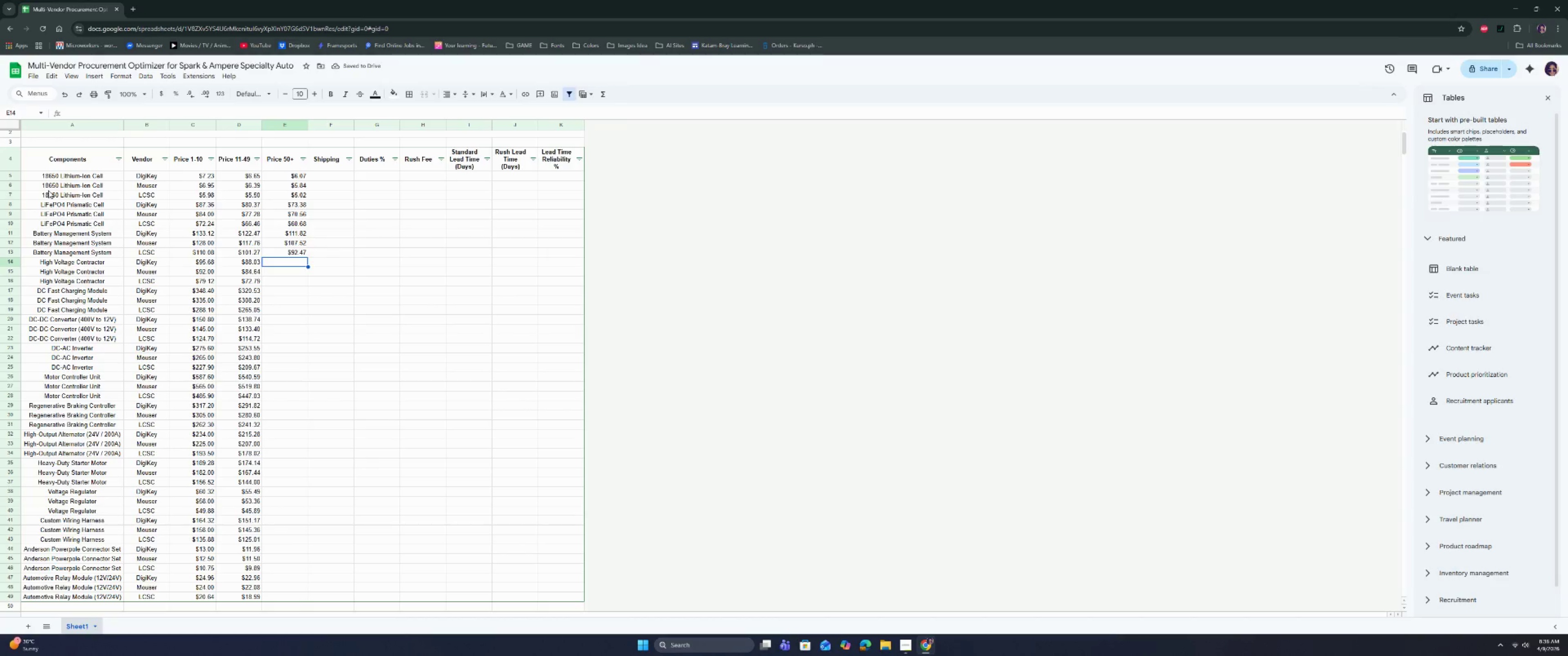 
type(80.37)
 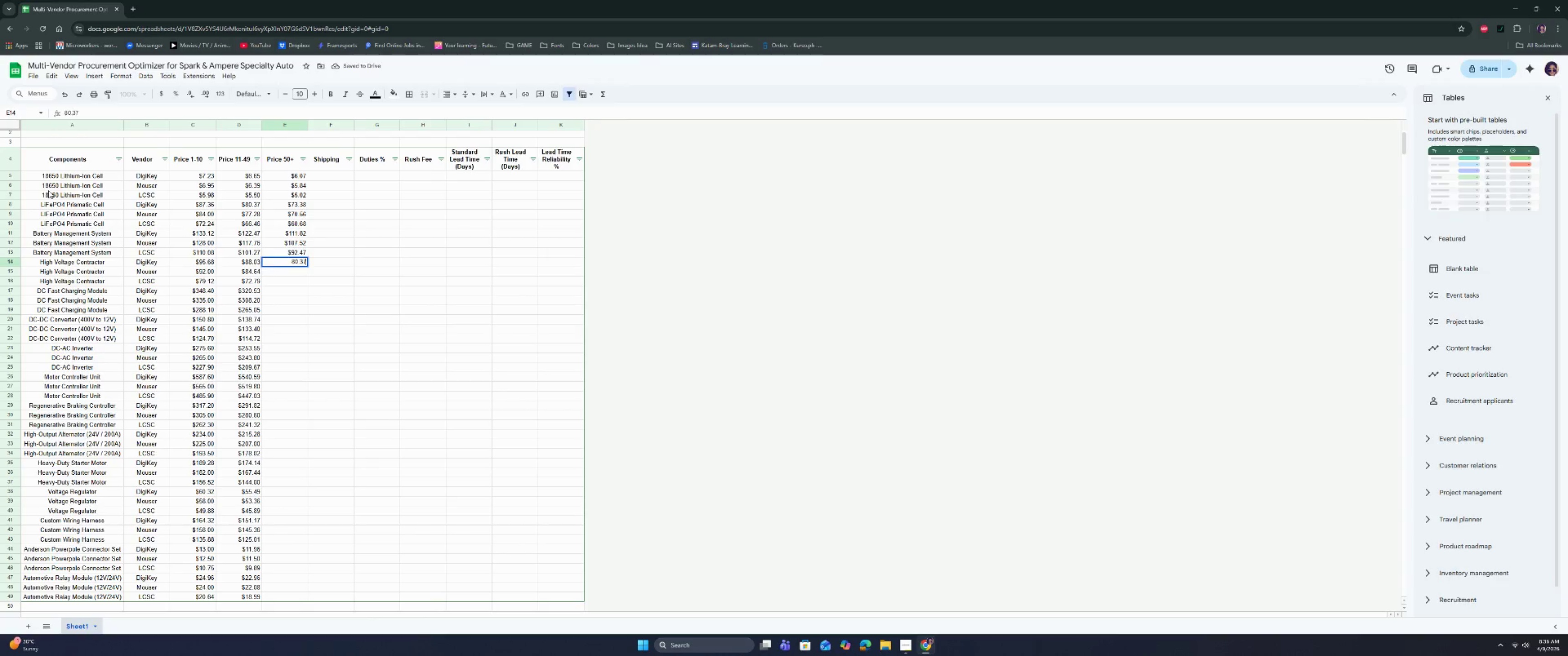 
key(Enter)
 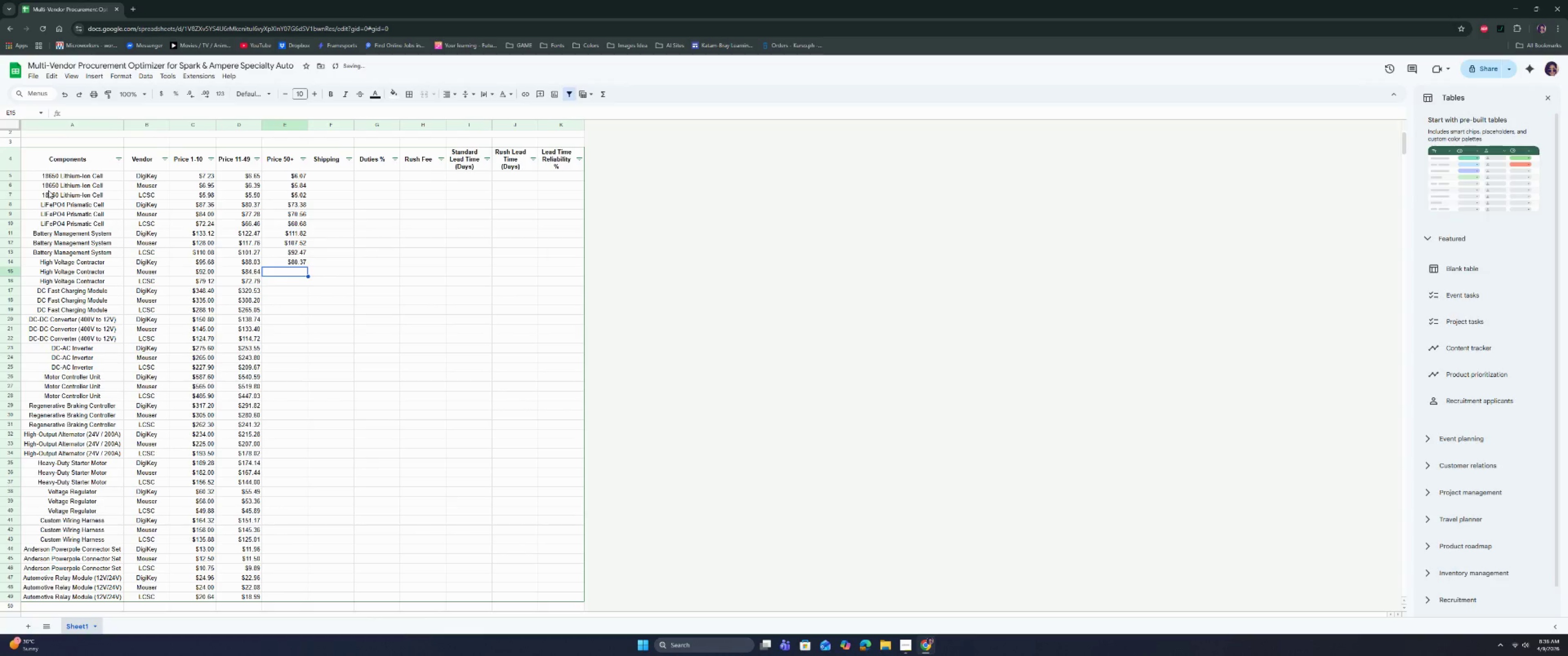 
type(77/)
key(Backspace)
type(.27)
key(Backspace)
type(8)
 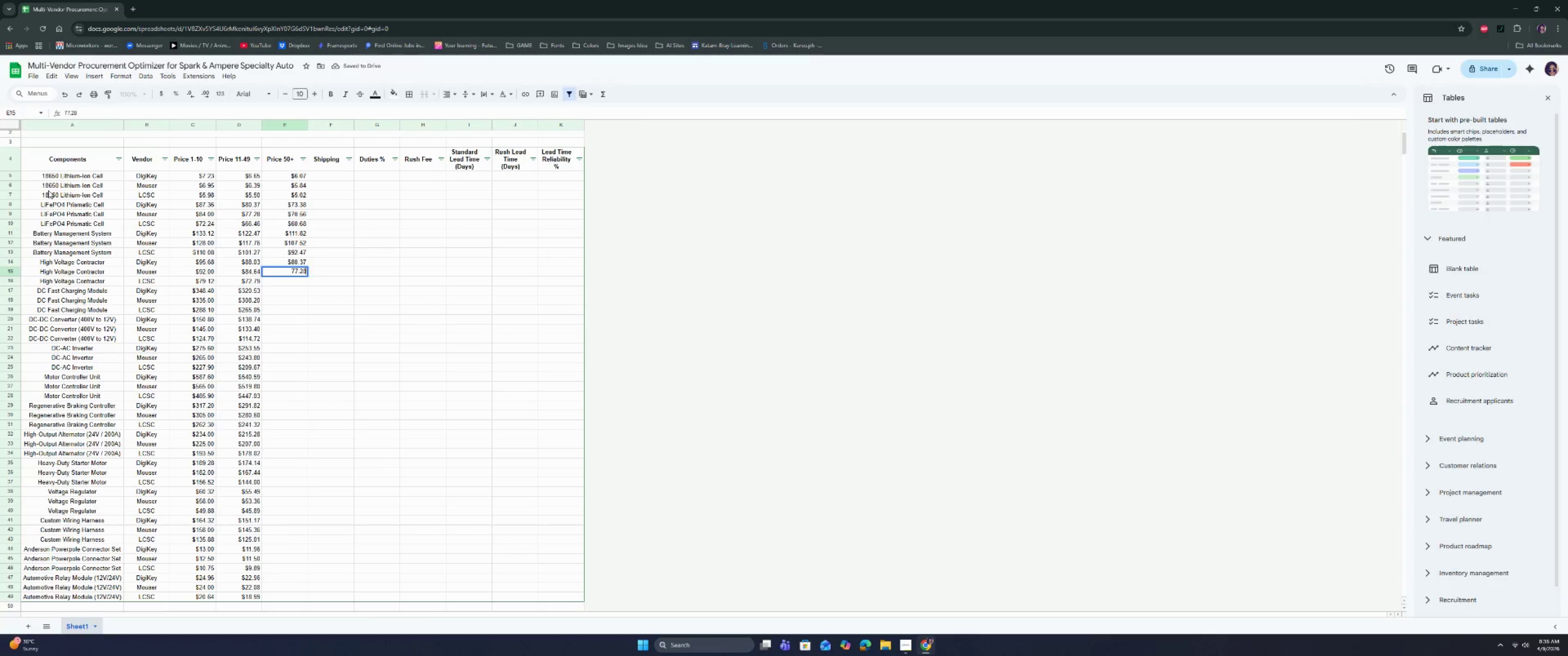 
key(Enter)
 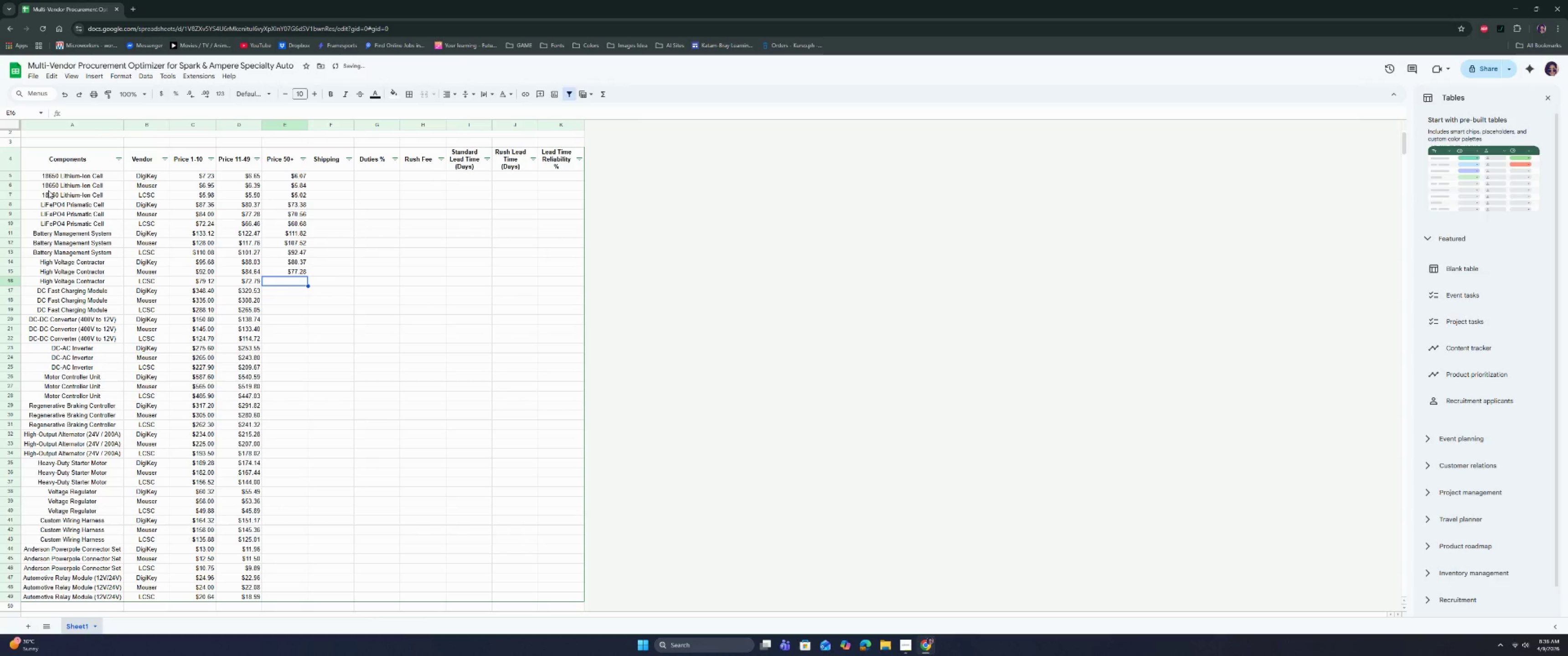 
type(66.46)
 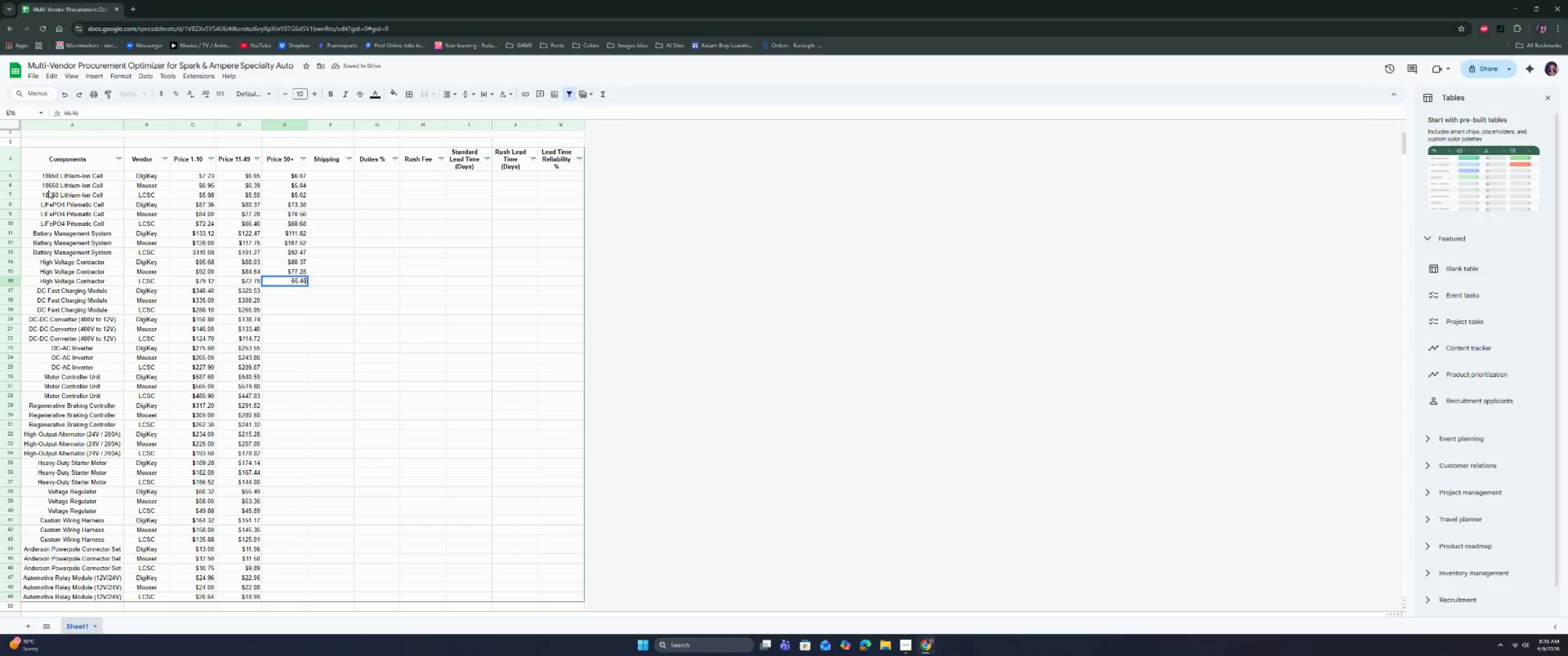 
key(Enter)
 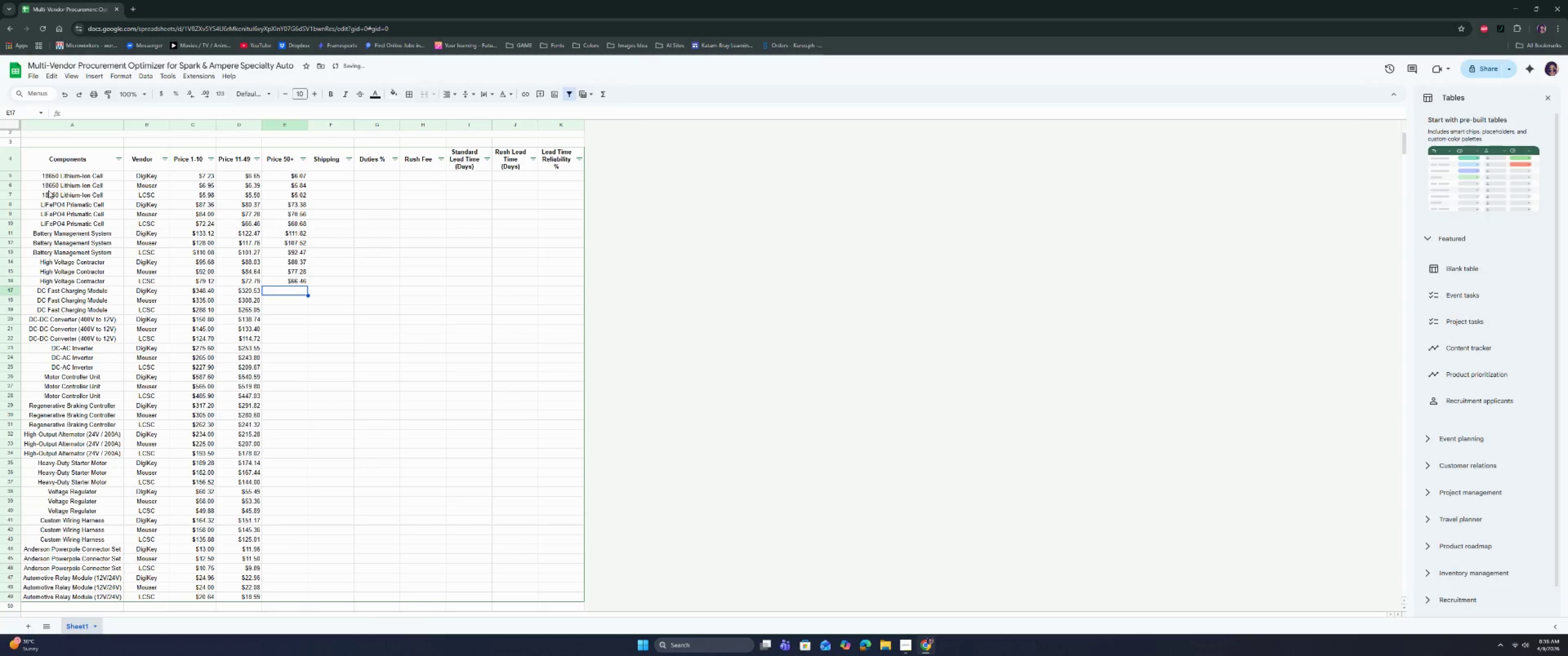 
type(292.66)
 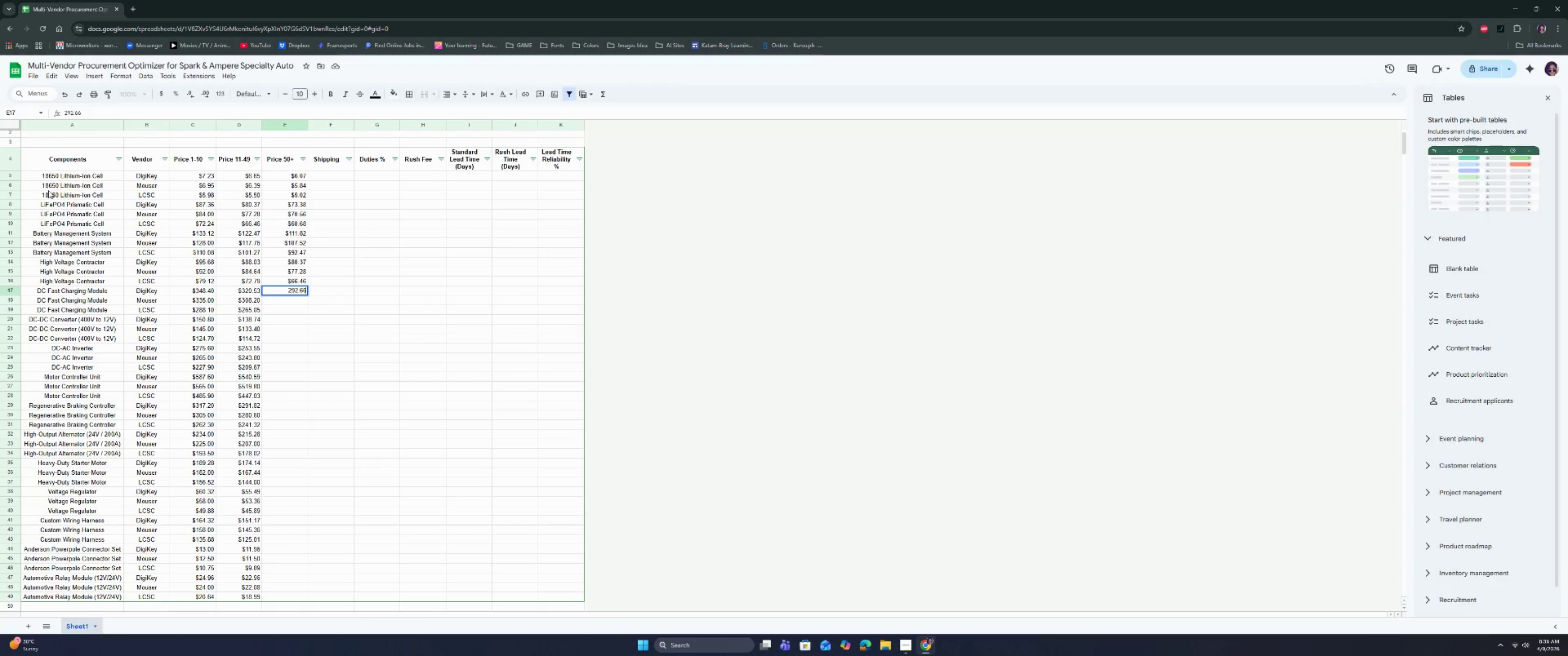 
key(Enter)
 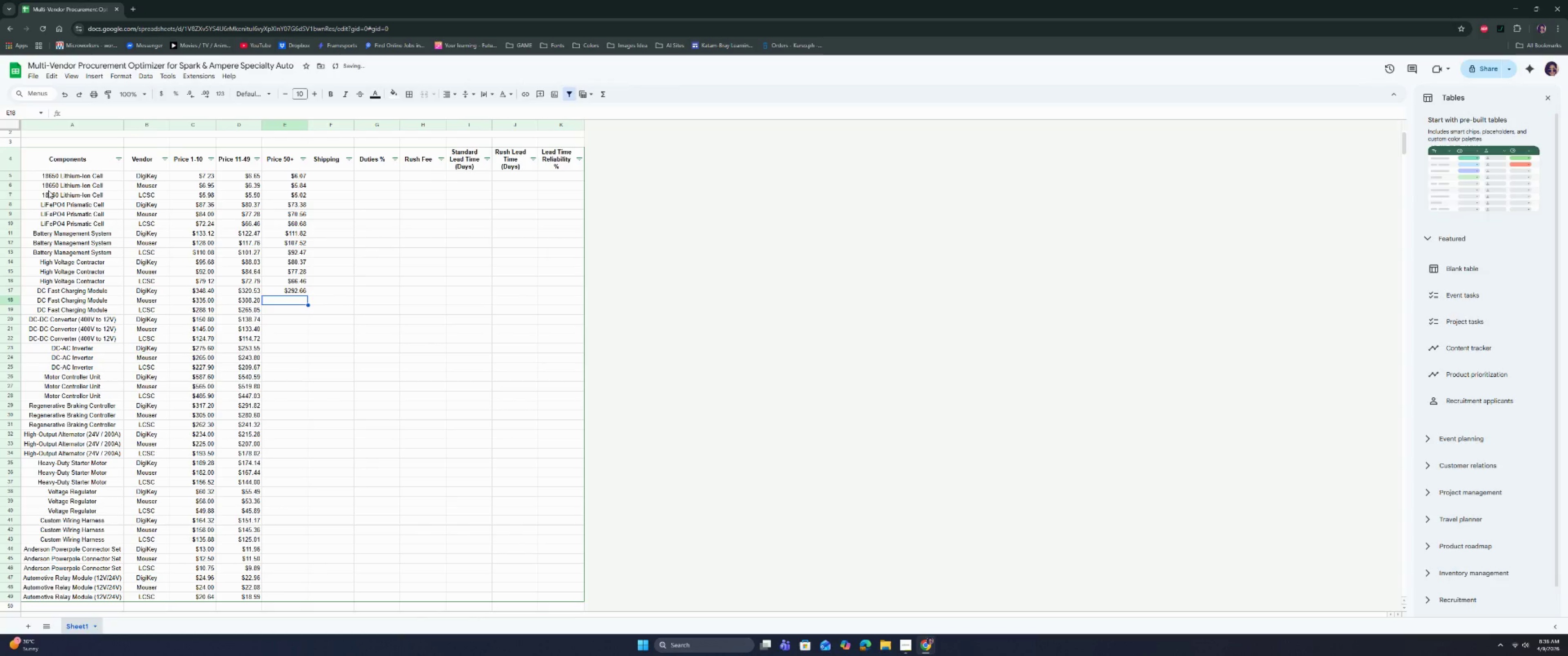 
type(281.4)
 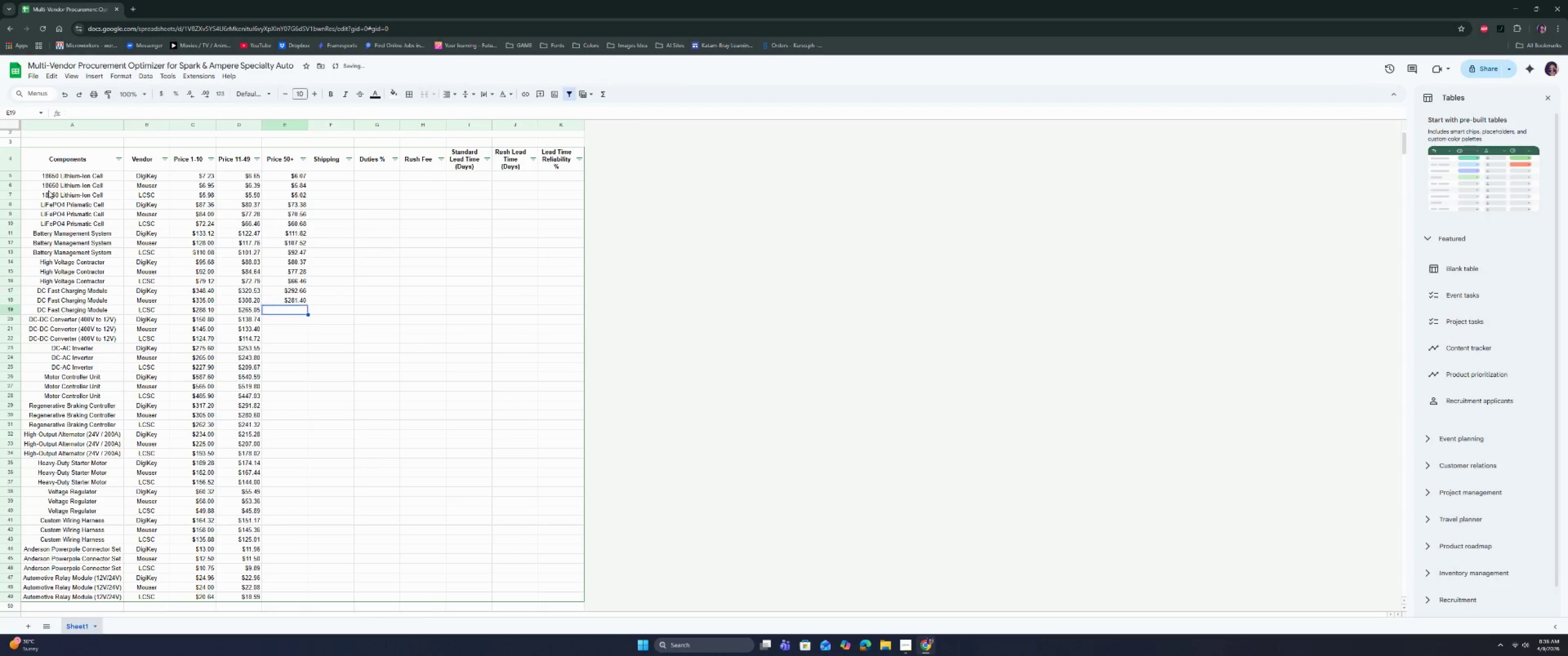 
key(Enter)
 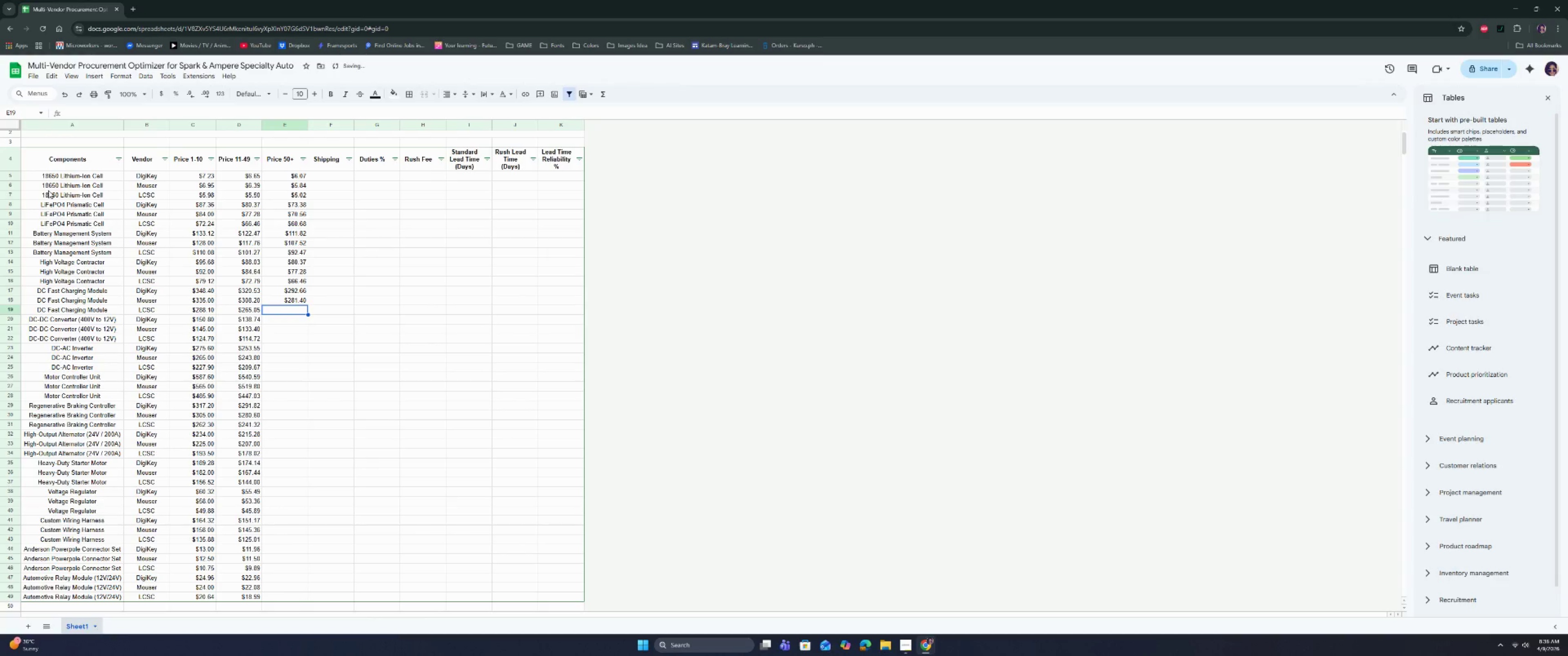 
type(242.)
key(Backspace)
 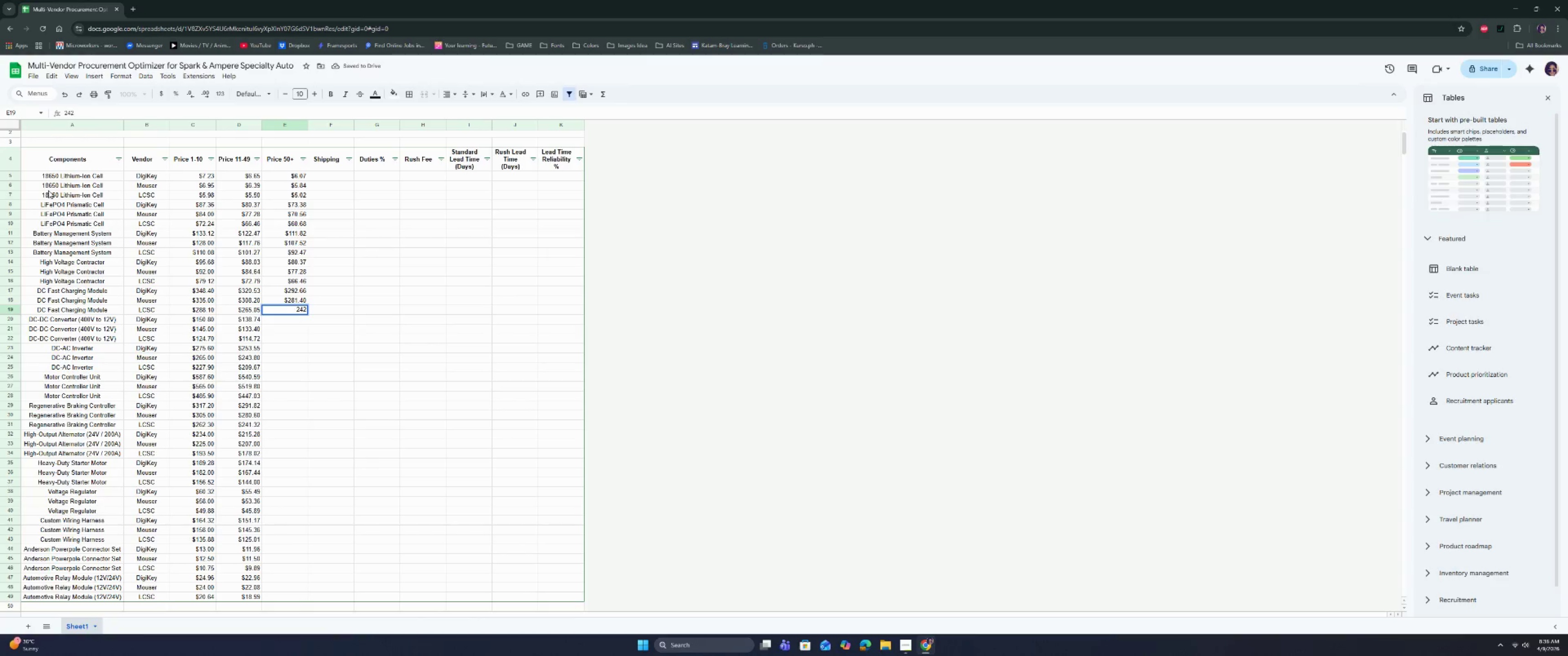 
key(Enter)
 